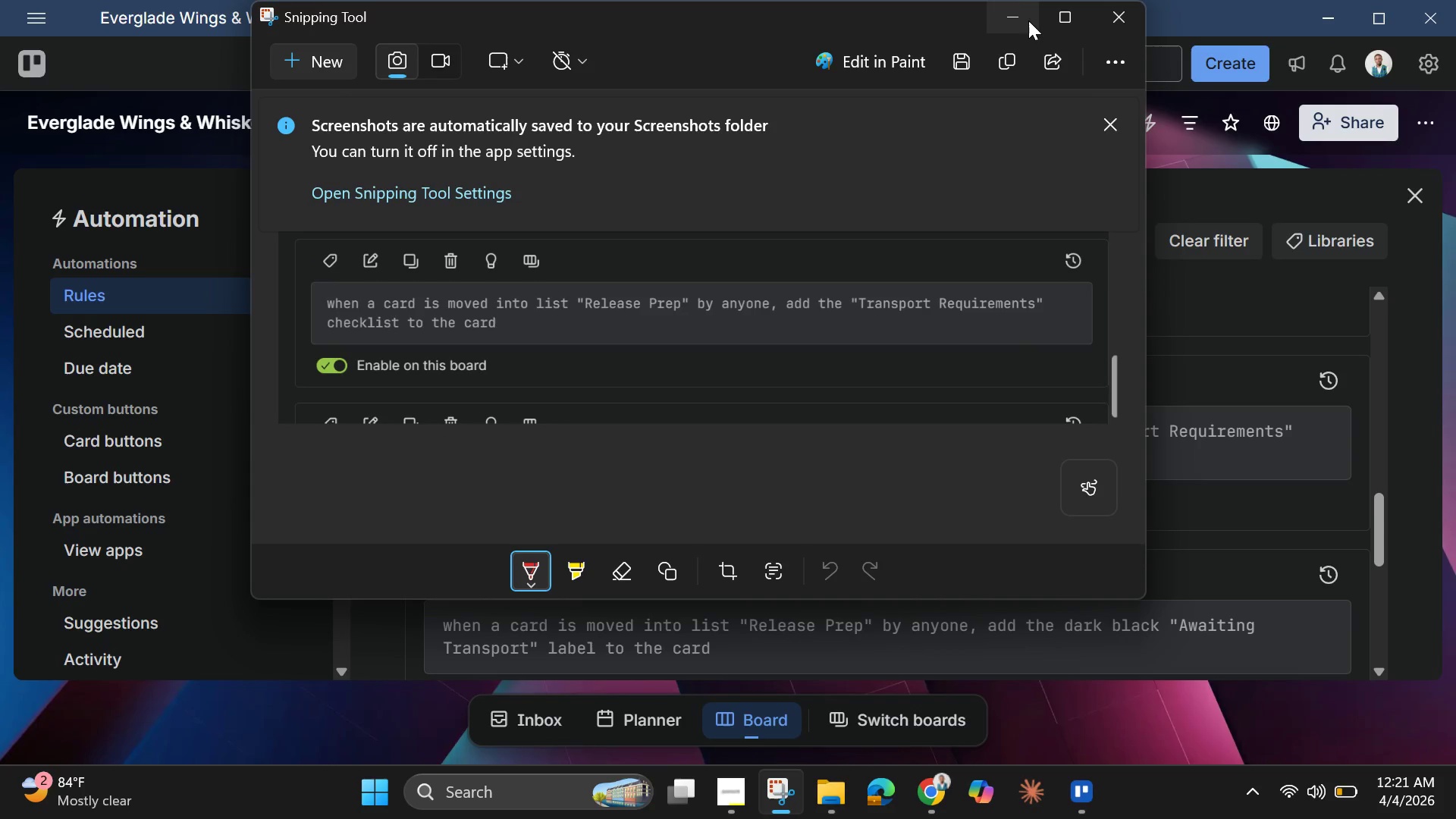 
left_click([1009, 11])
 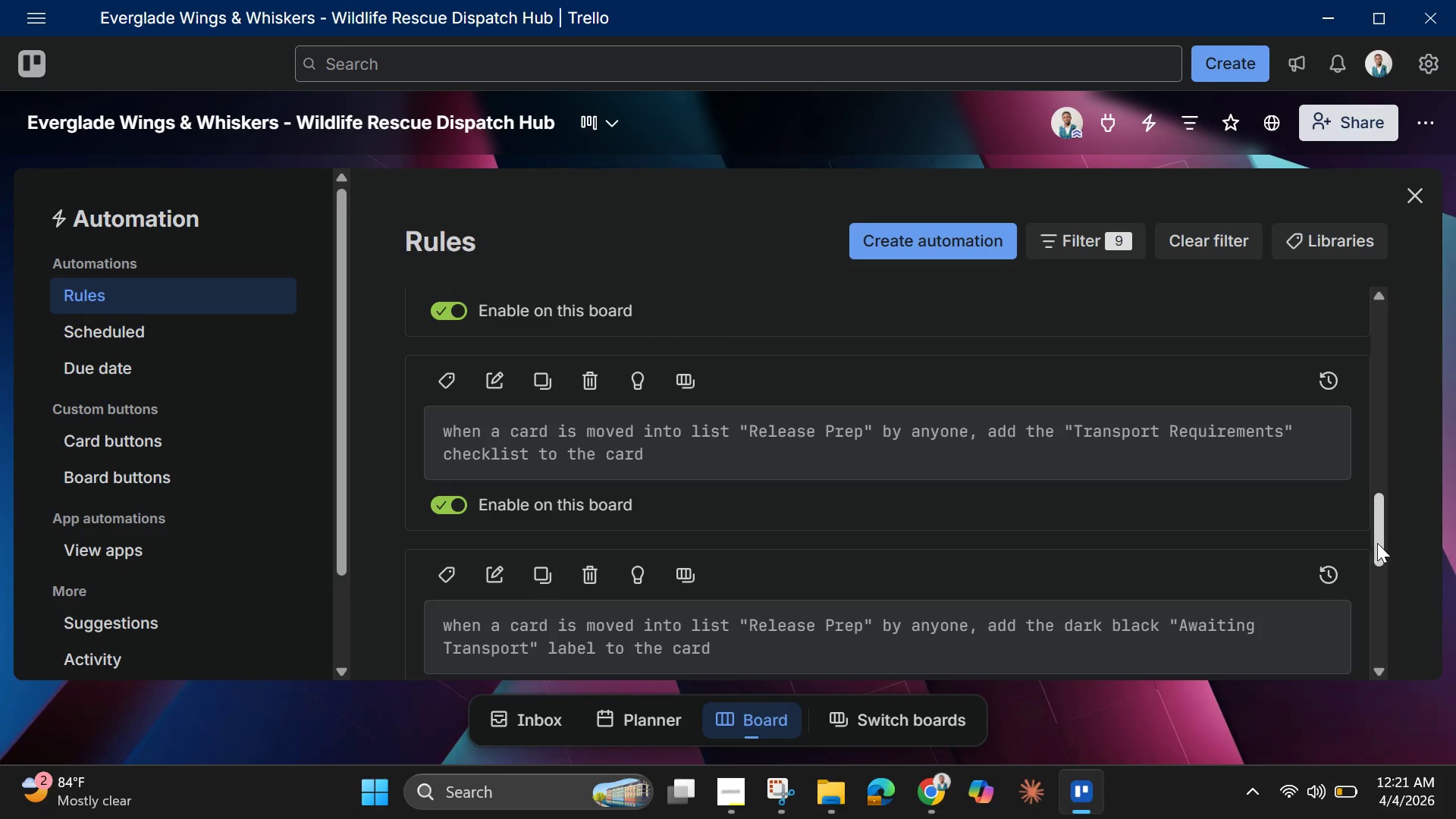 
left_click_drag(start_coordinate=[1377, 543], to_coordinate=[1380, 570])
 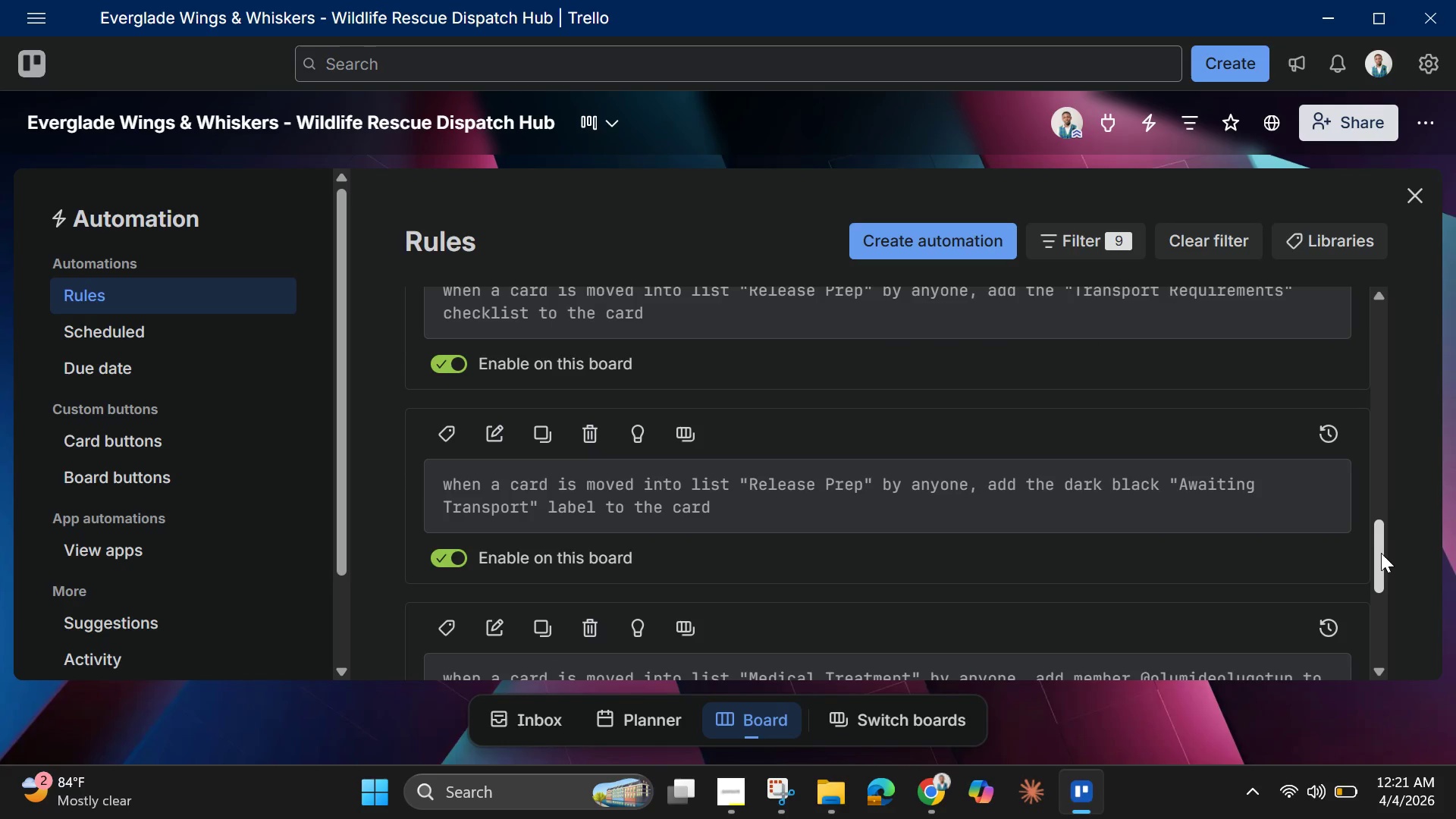 
left_click_drag(start_coordinate=[1381, 553], to_coordinate=[1381, 563])
 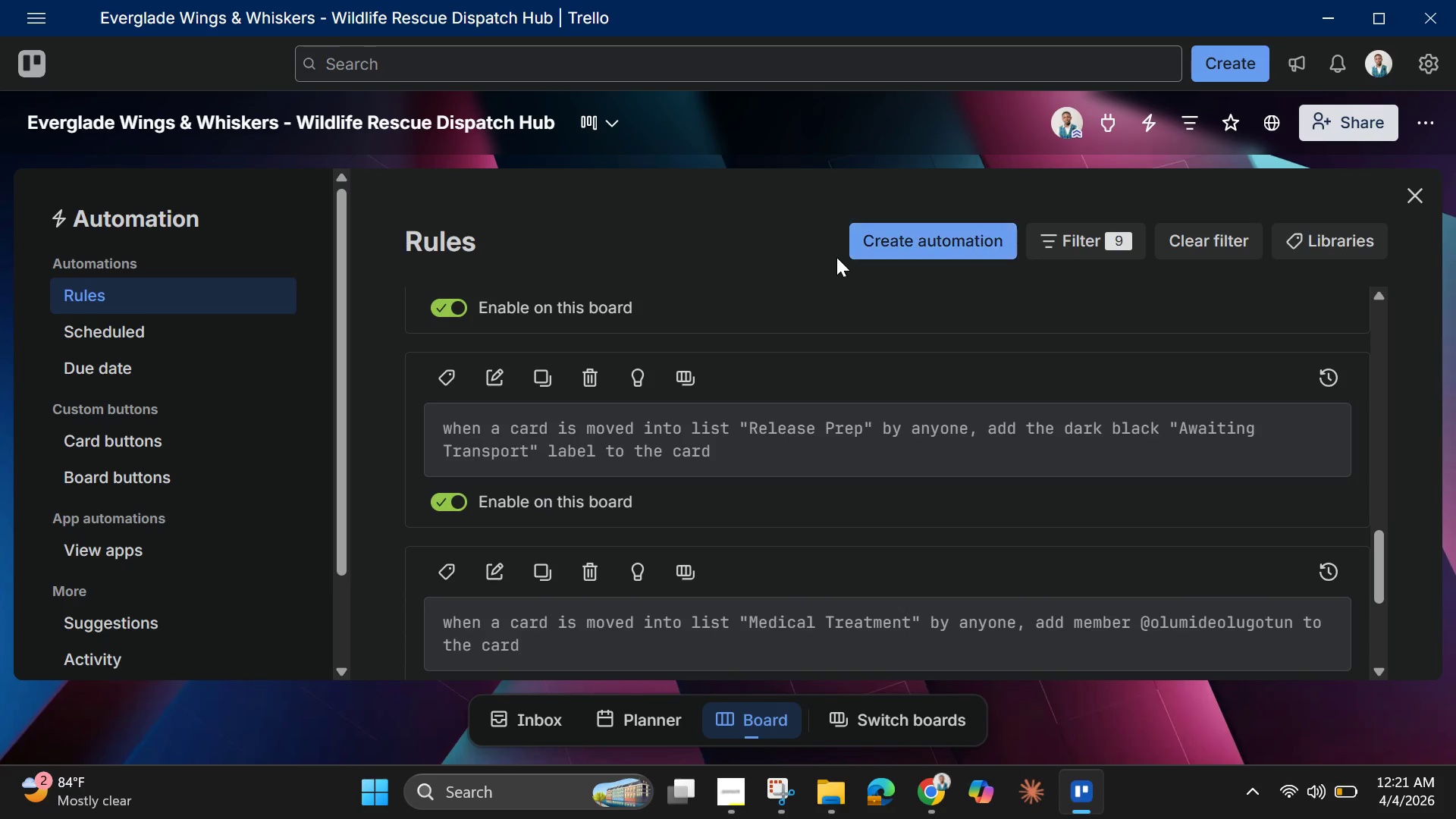 
wait(5.78)
 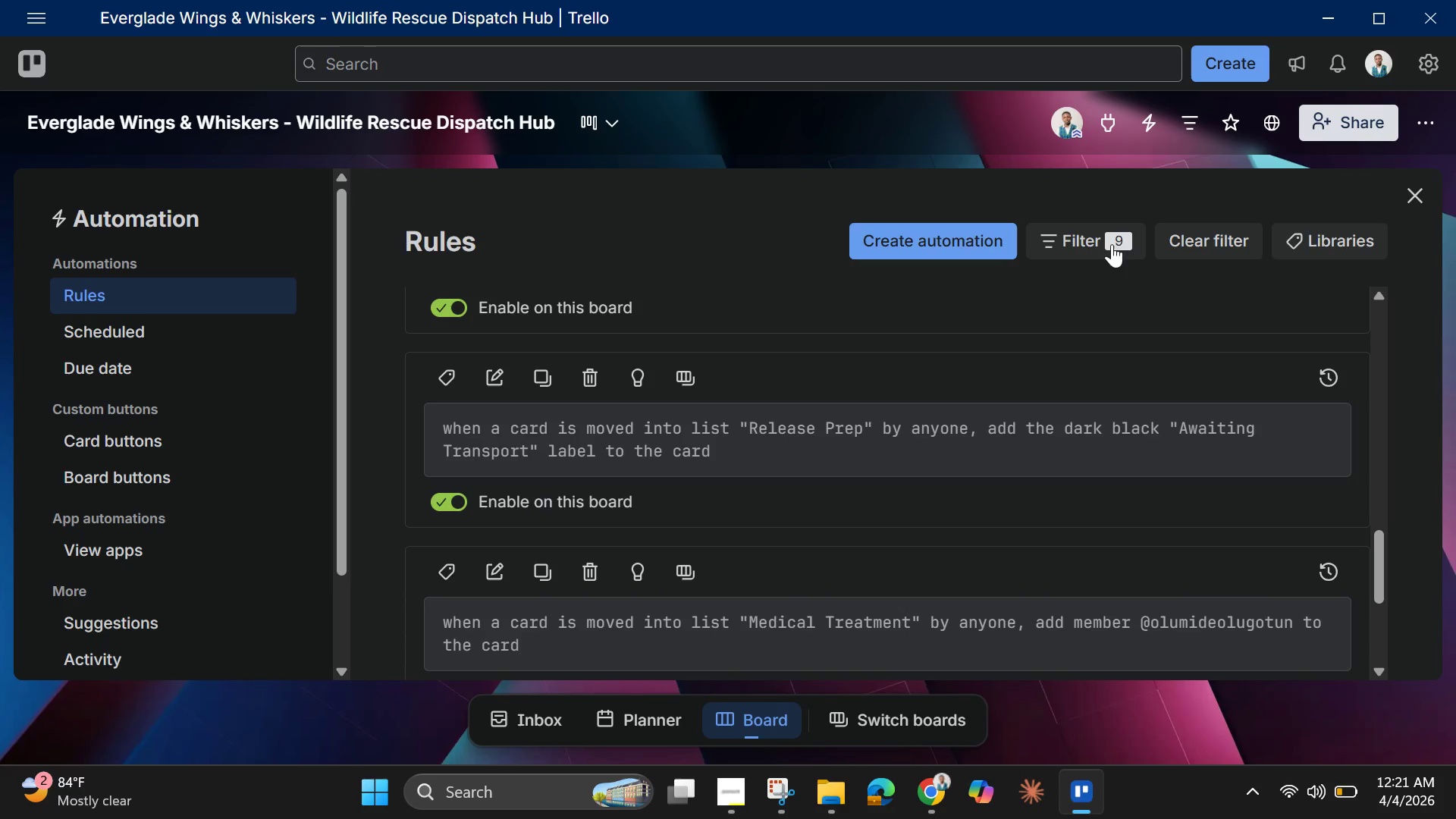 
left_click([776, 794])
 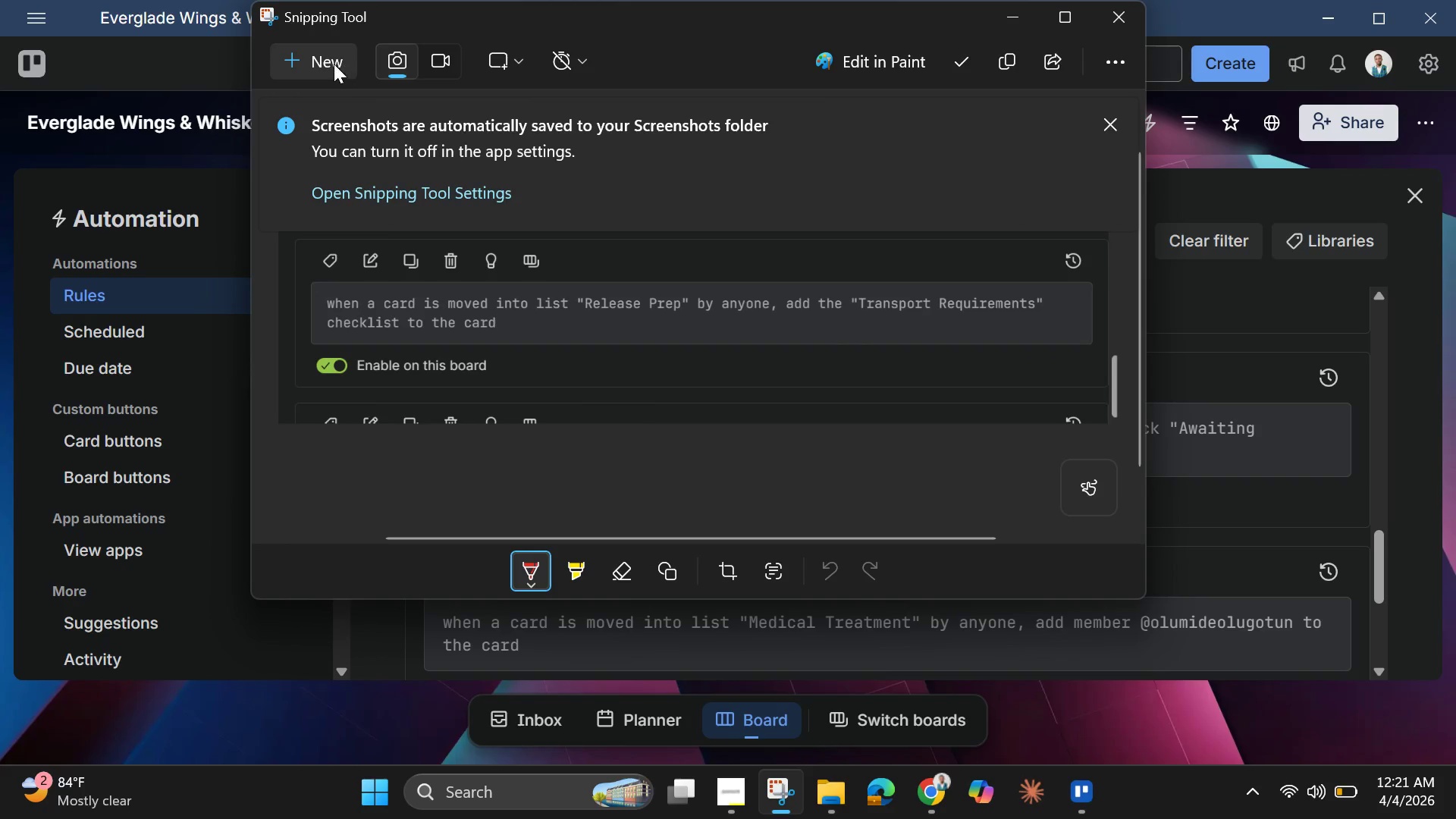 
left_click([334, 64])
 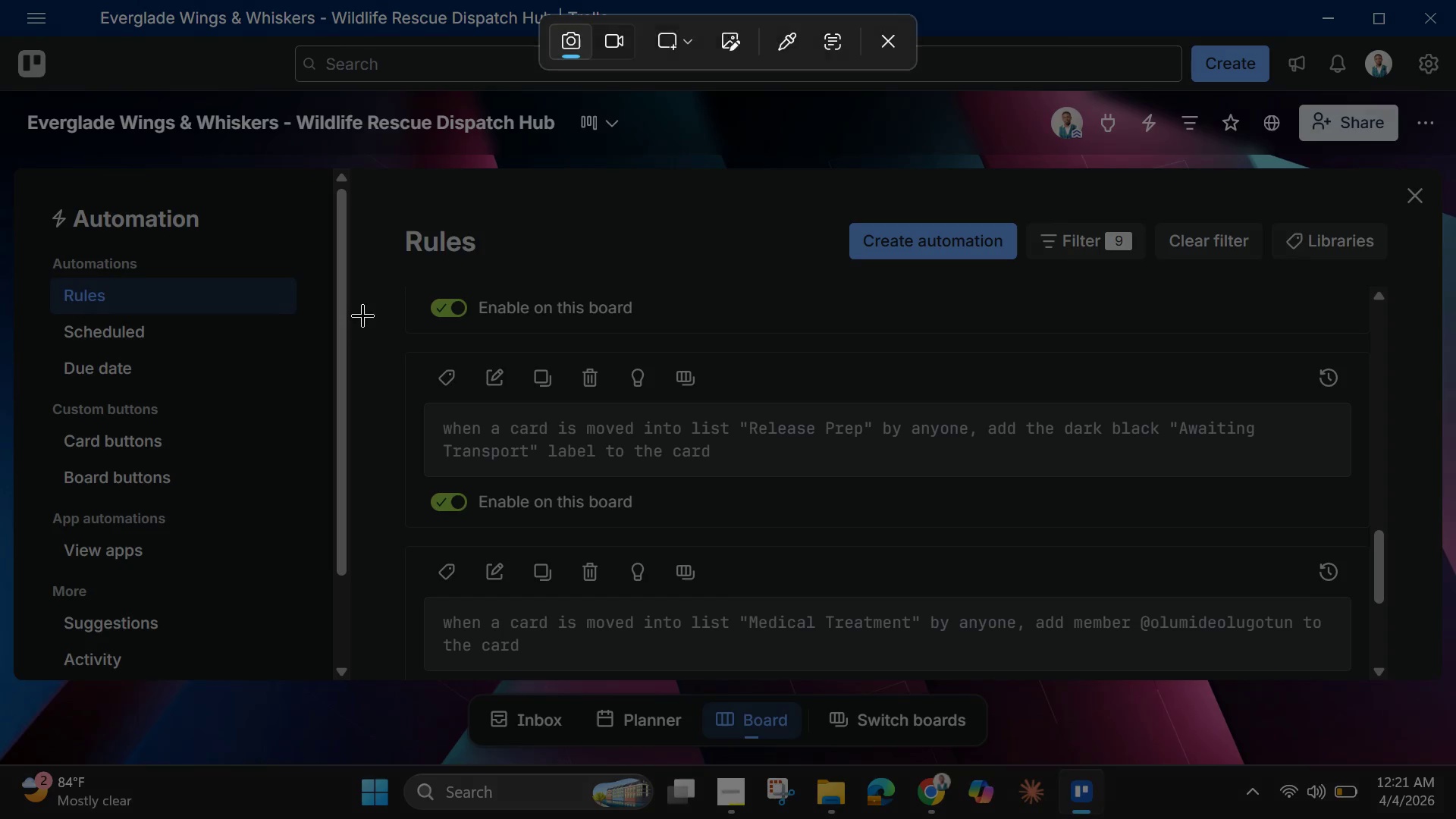 
left_click_drag(start_coordinate=[362, 315], to_coordinate=[1382, 587])
 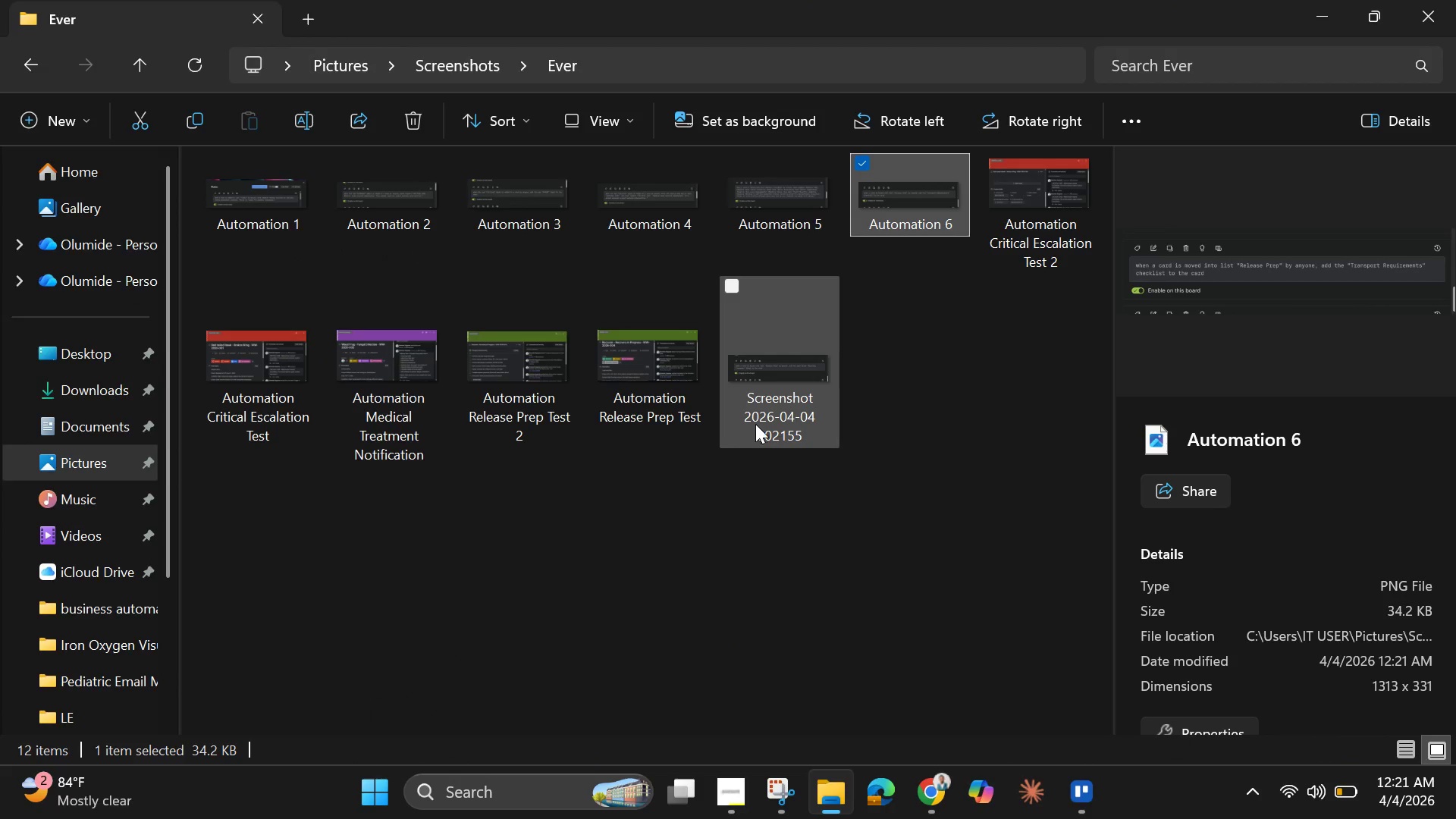 
wait(8.3)
 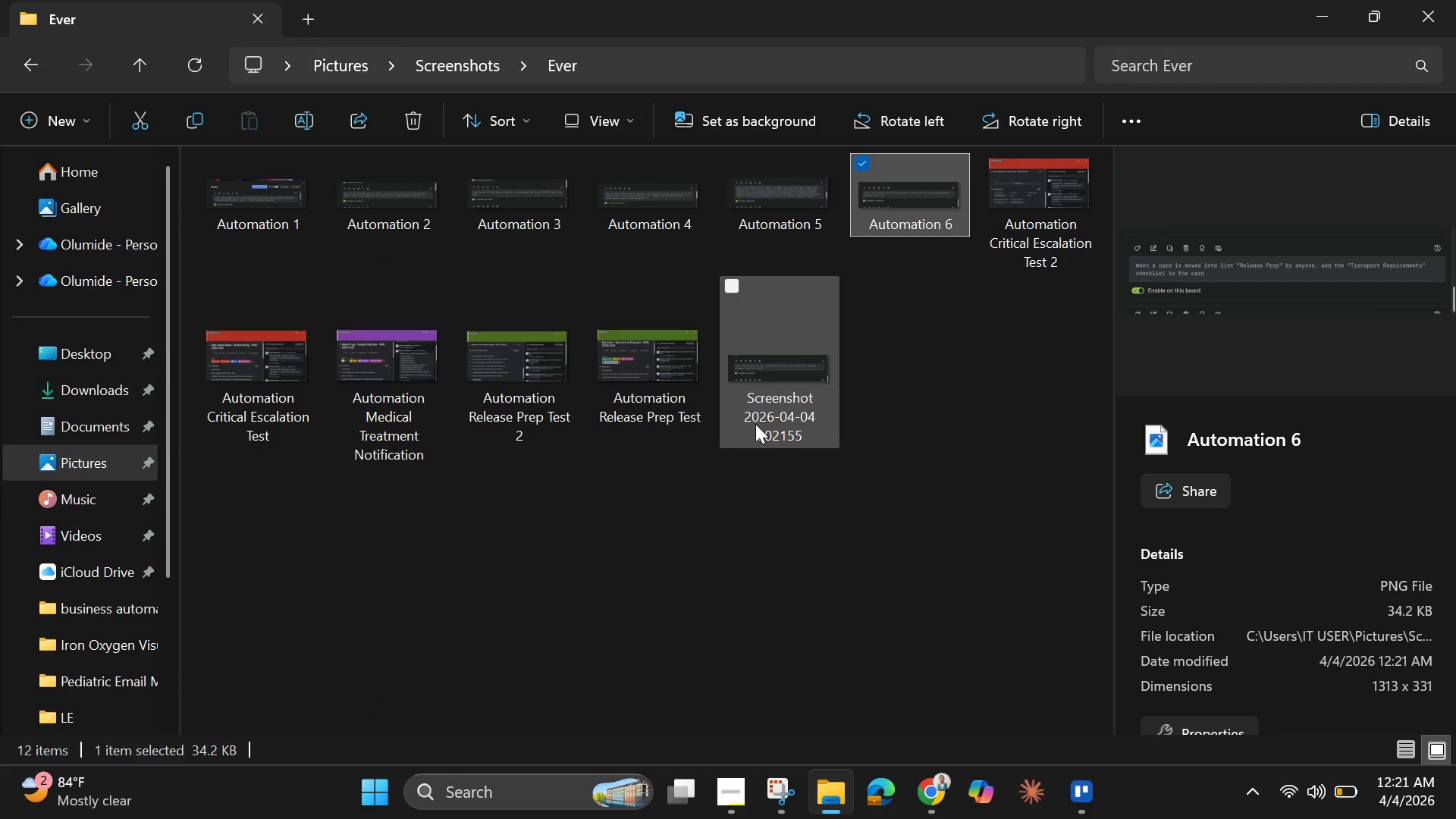 
left_click([300, 118])
 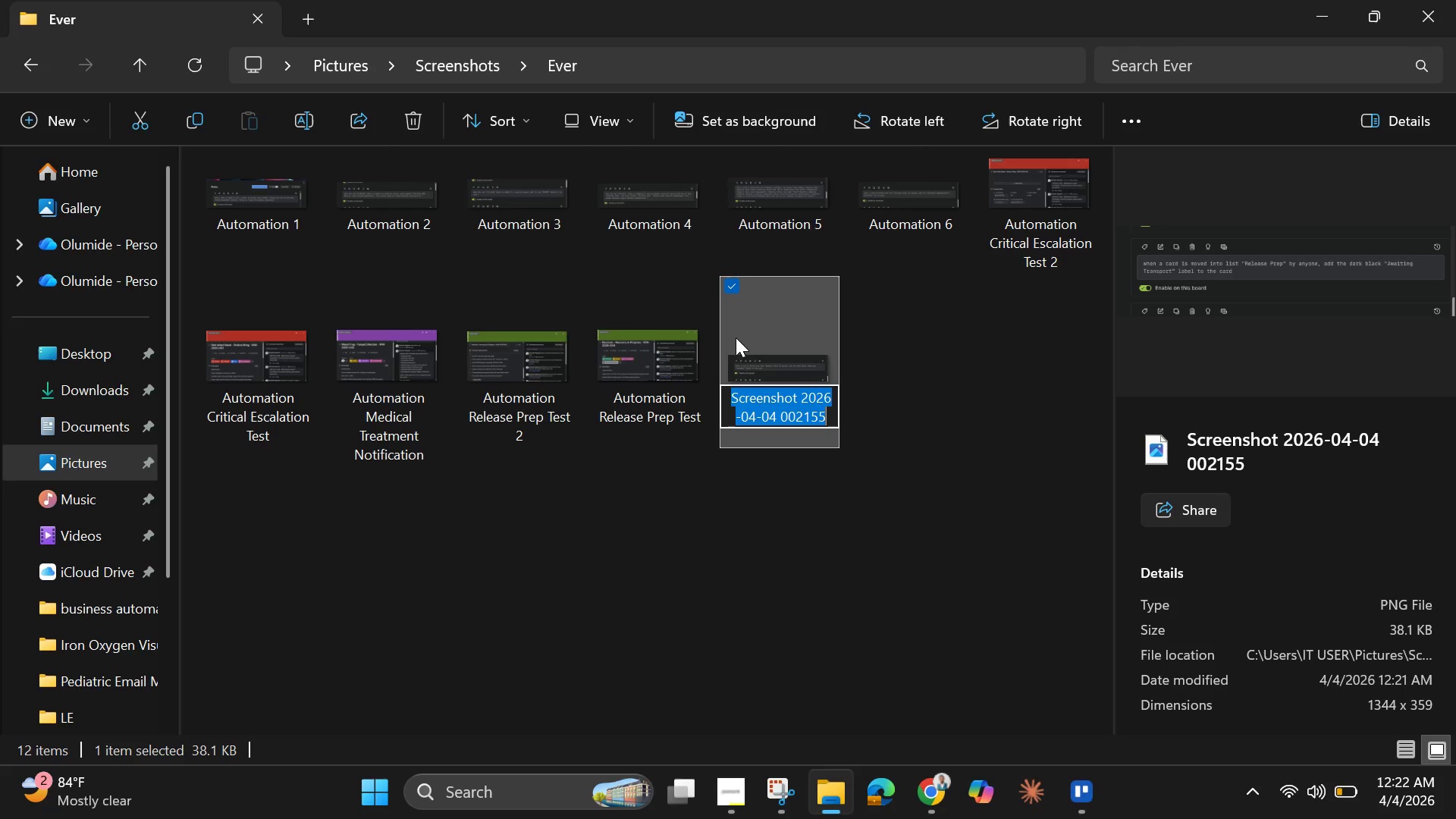 
key(Backspace)
type(Automation 7)
 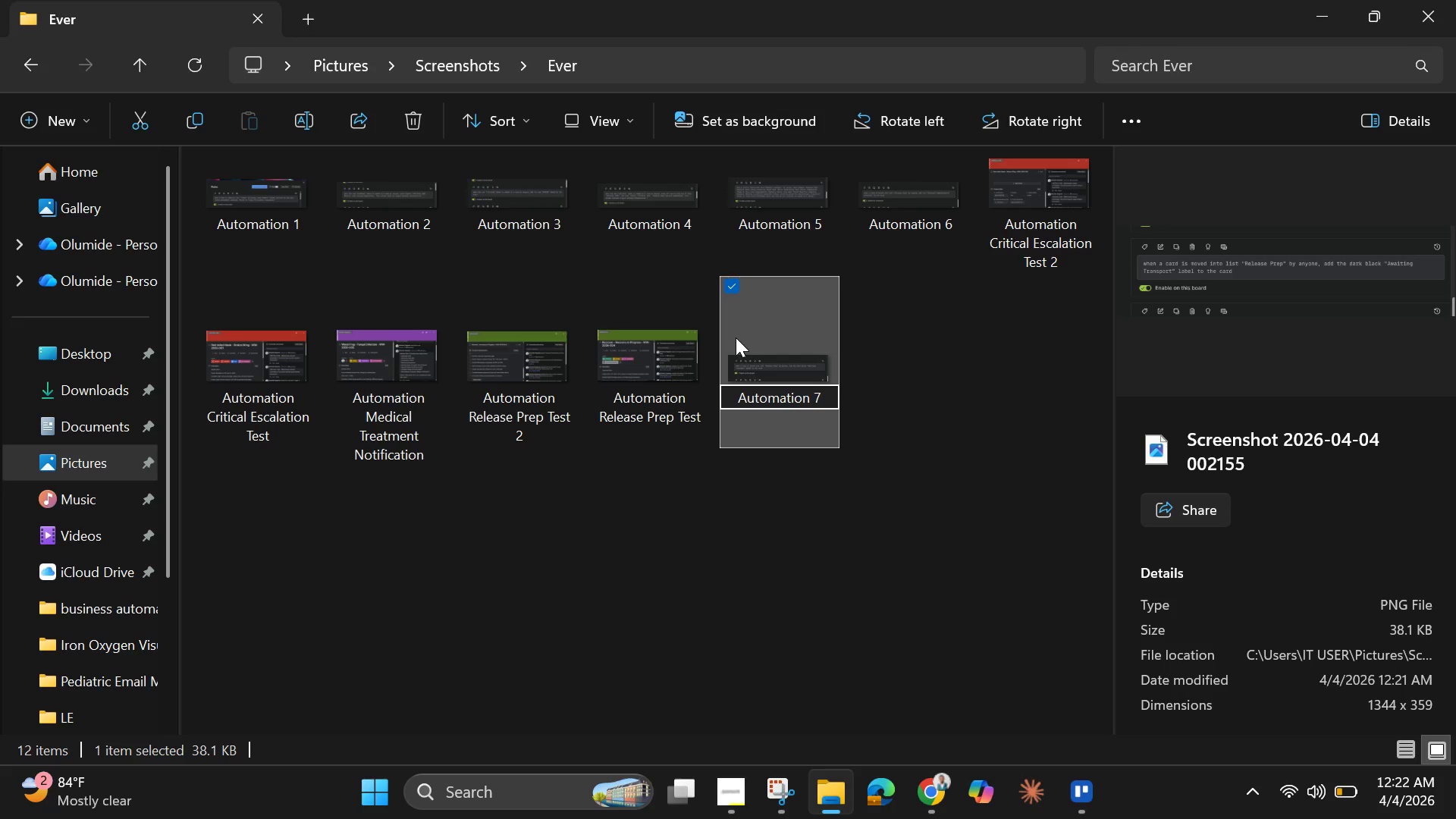 
key(Enter)
 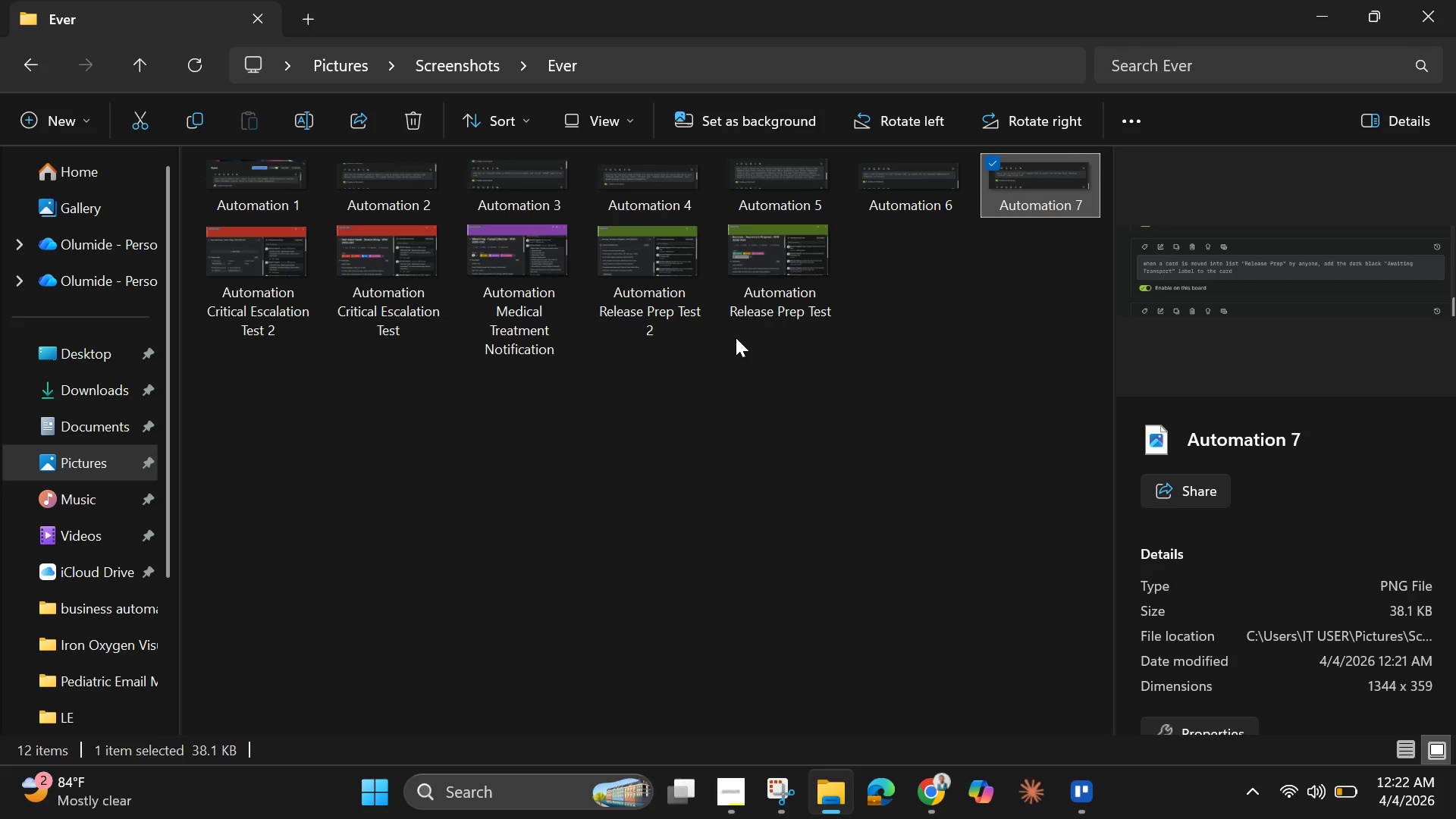 
mouse_move([758, 300])
 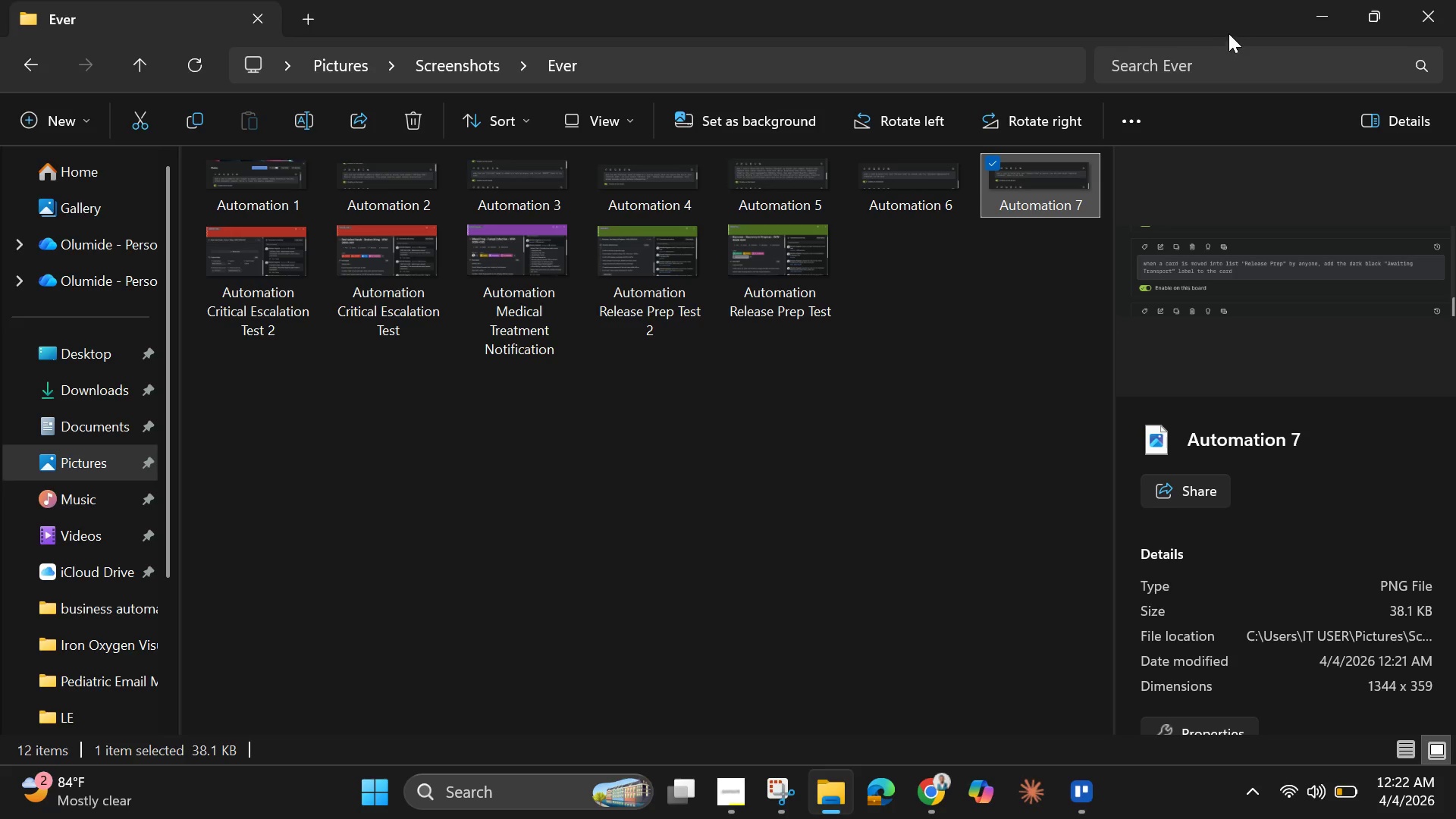 
wait(6.27)
 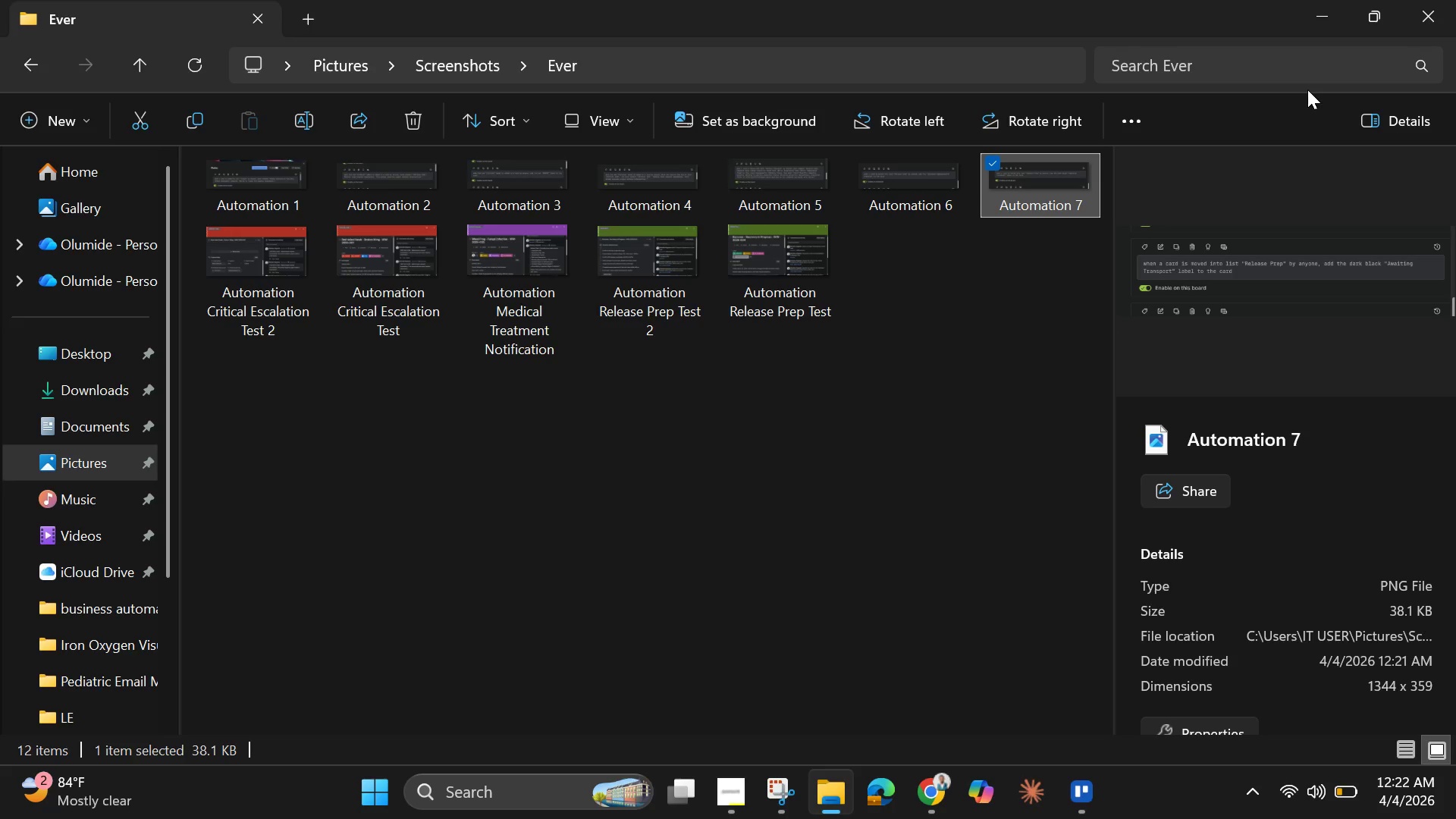 
left_click([1316, 19])
 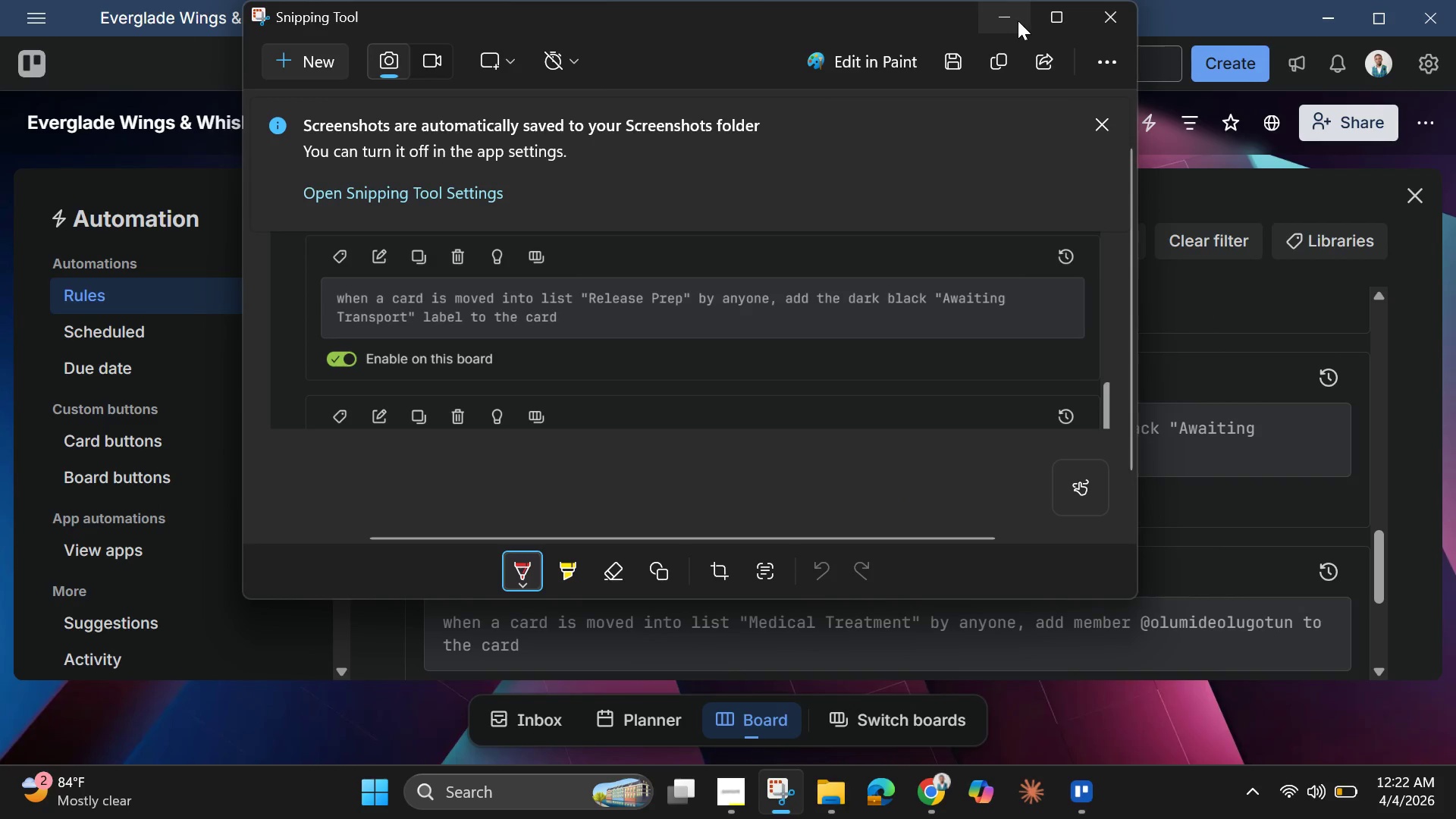 
left_click([1011, 20])
 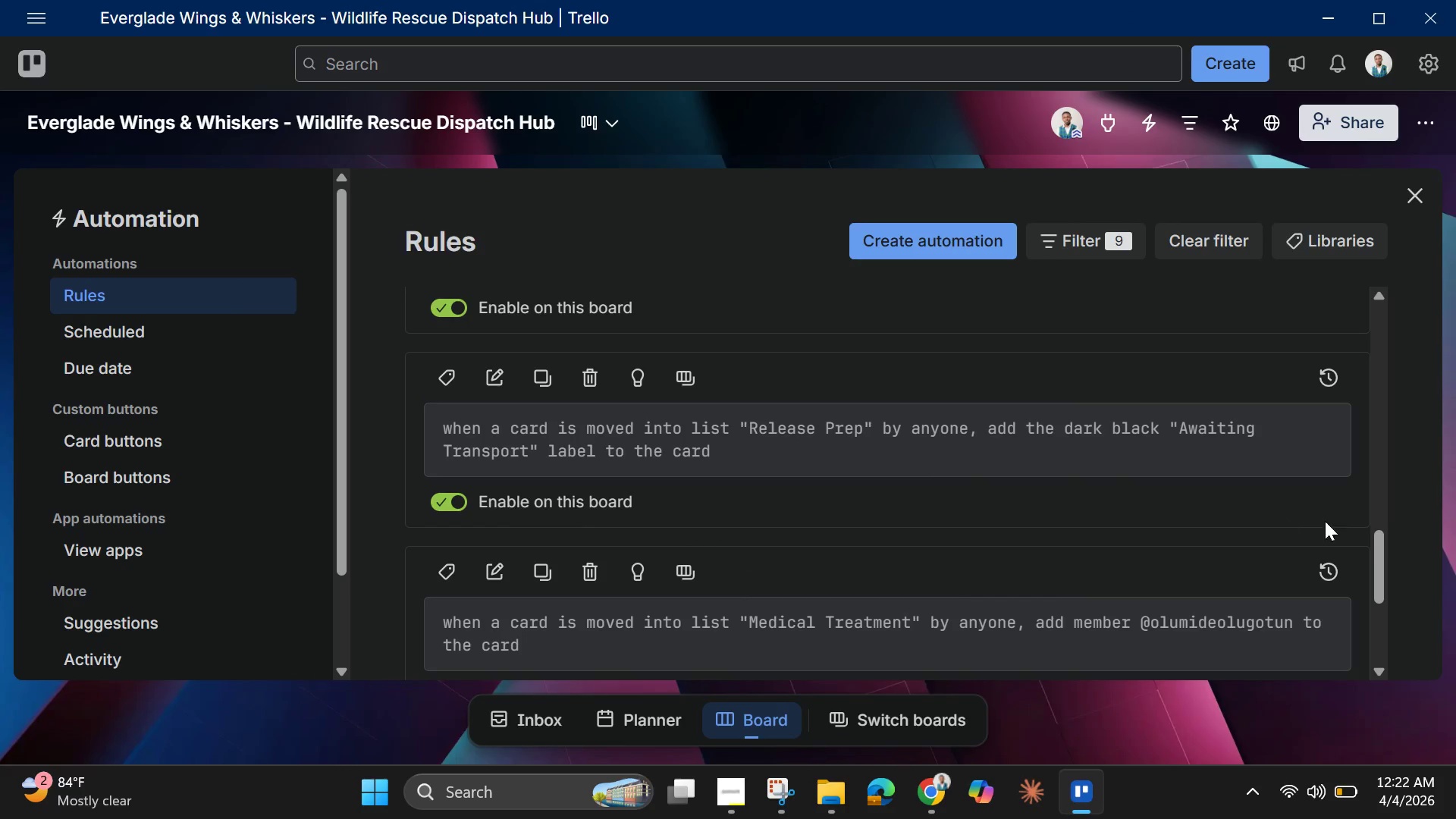 
left_click_drag(start_coordinate=[1380, 554], to_coordinate=[1387, 585])
 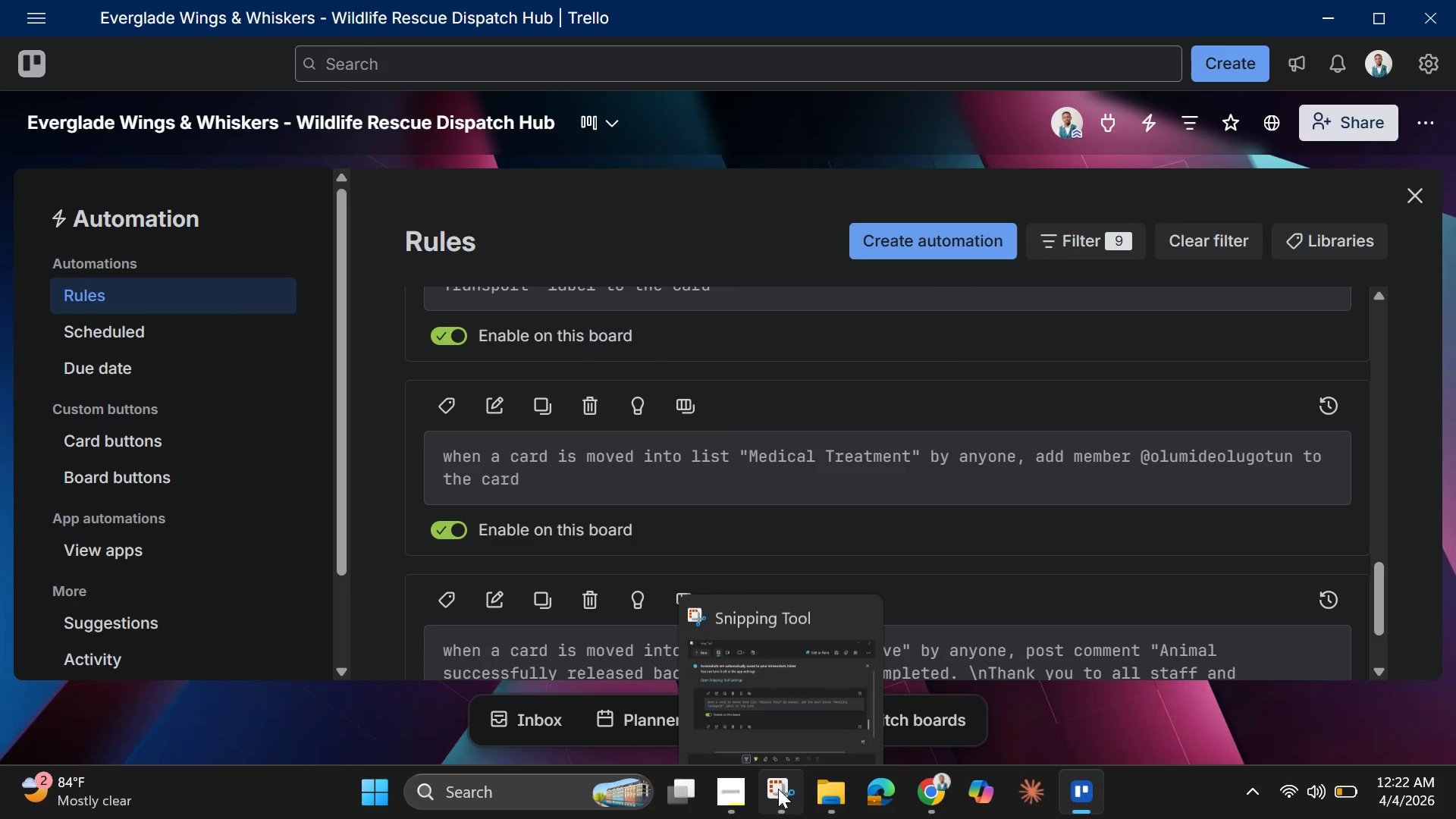 
left_click([778, 789])
 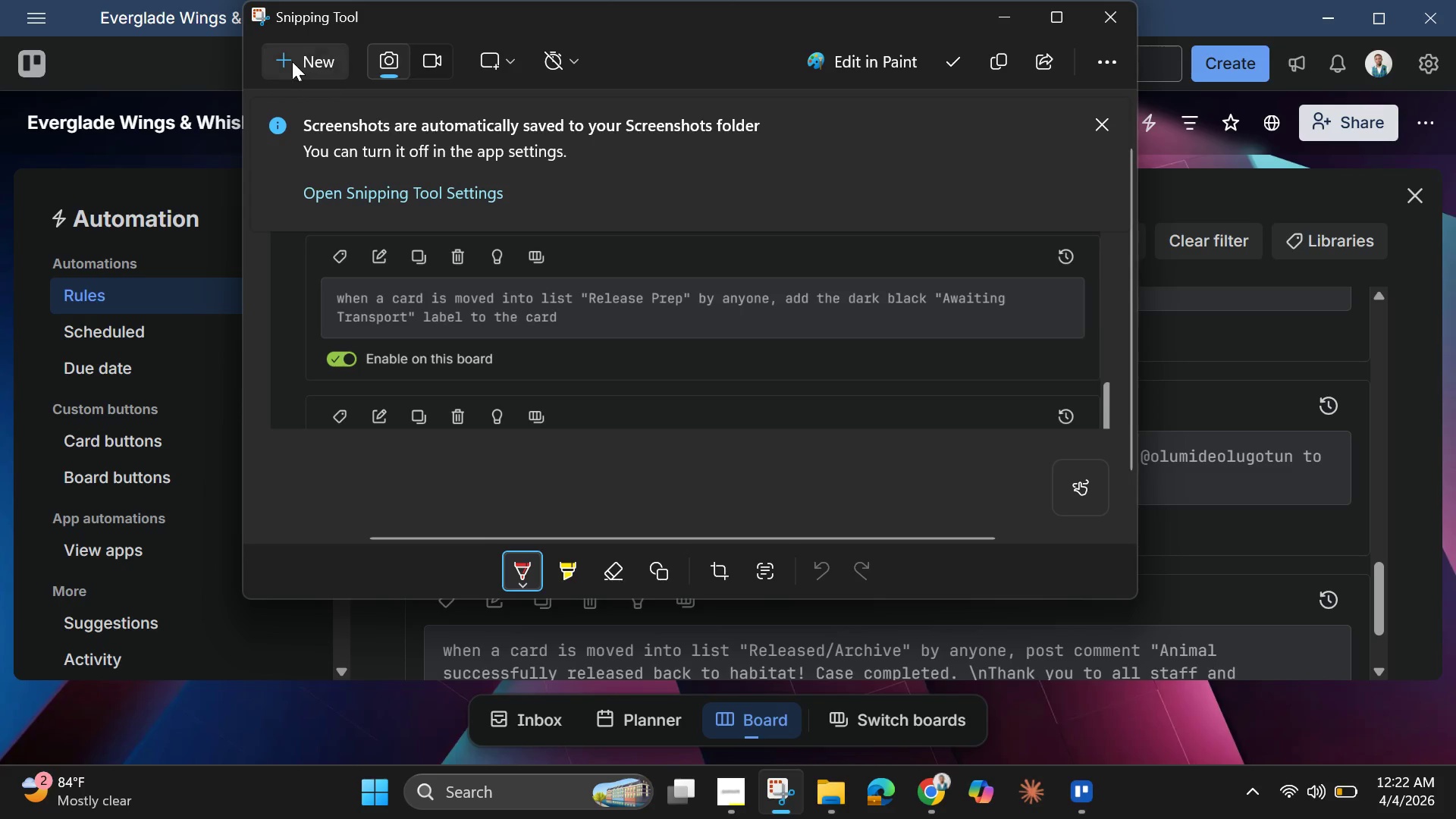 
left_click([289, 55])
 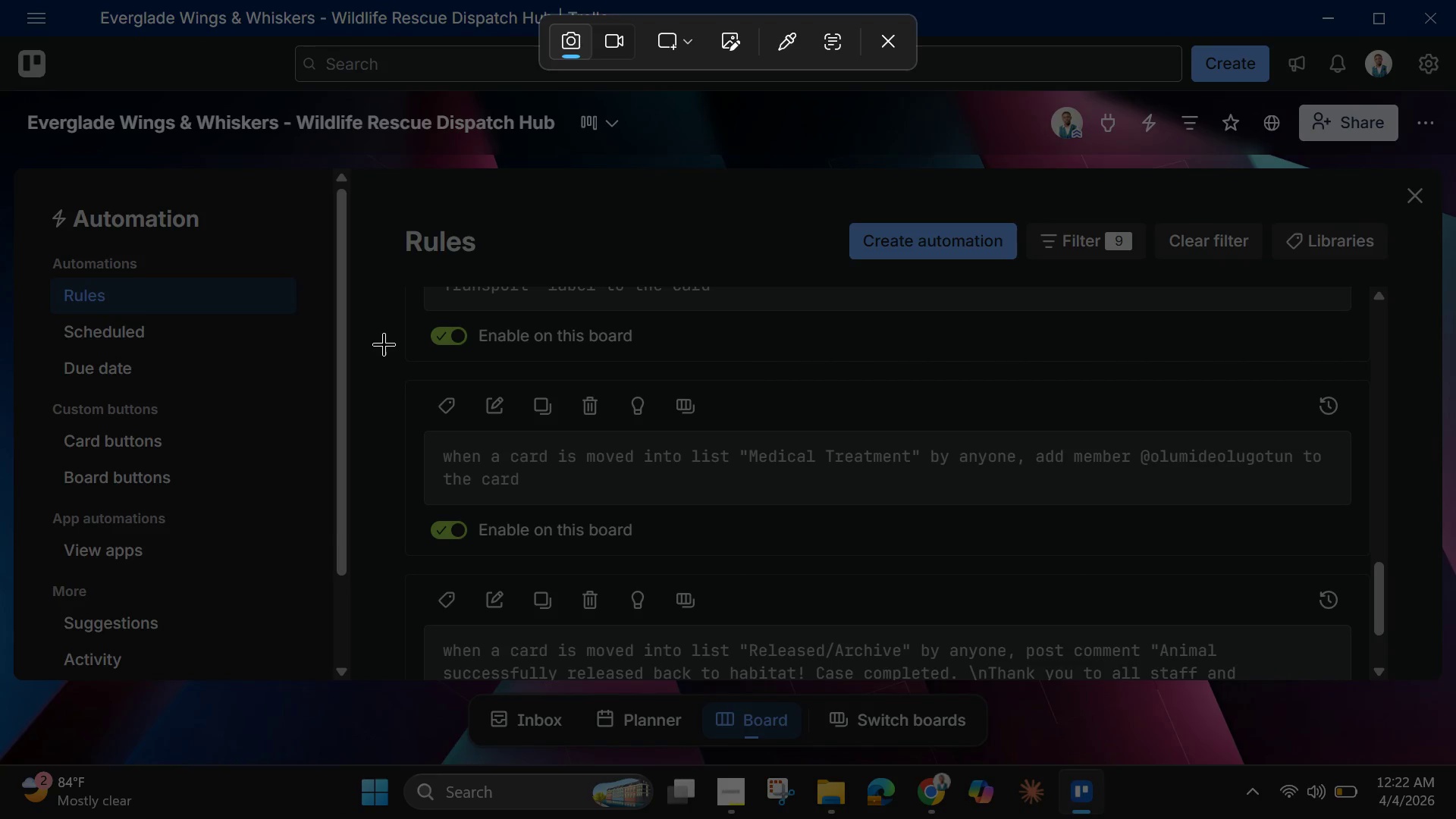 
left_click_drag(start_coordinate=[384, 350], to_coordinate=[1382, 587])
 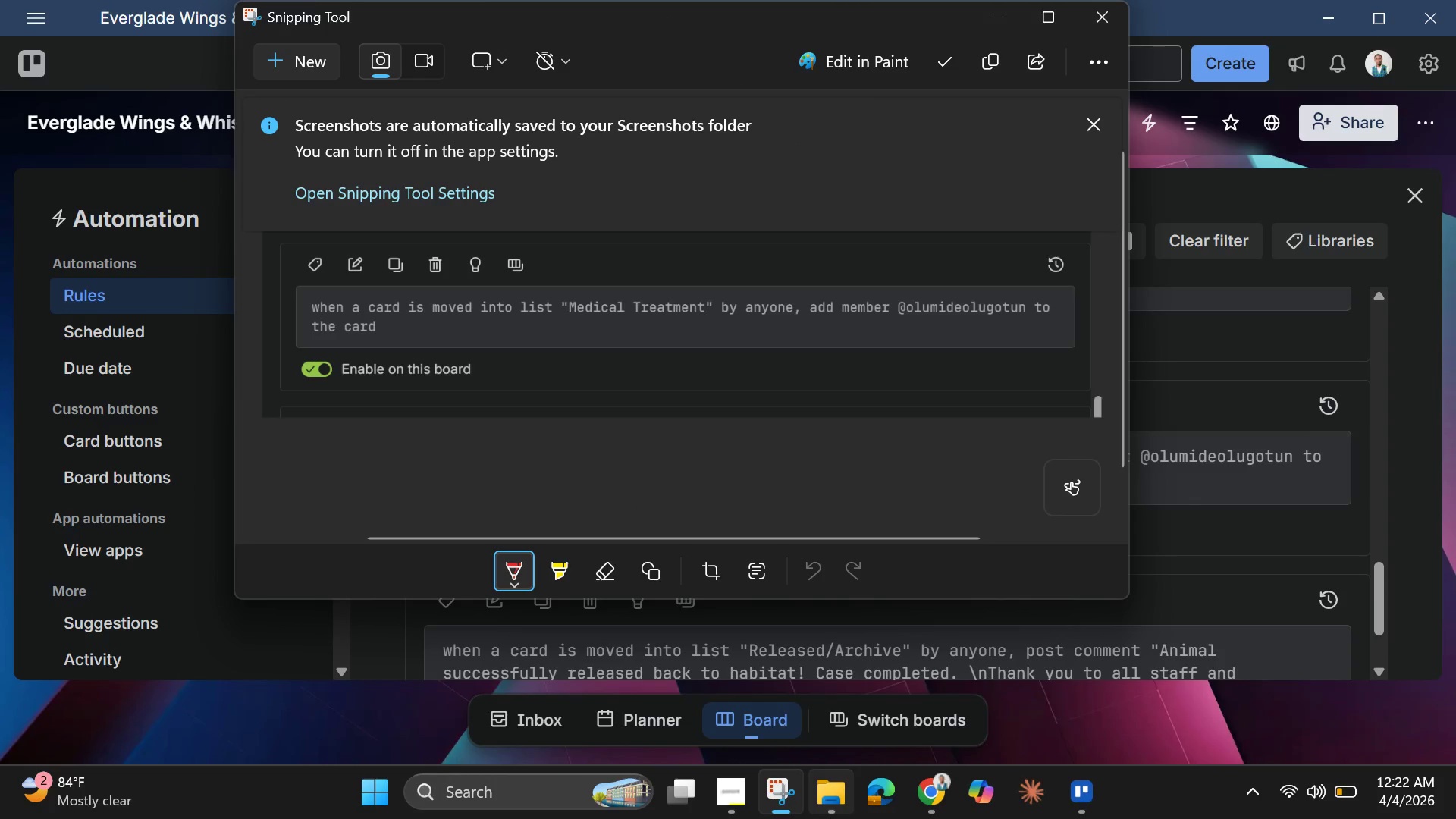 
left_click([832, 796])
 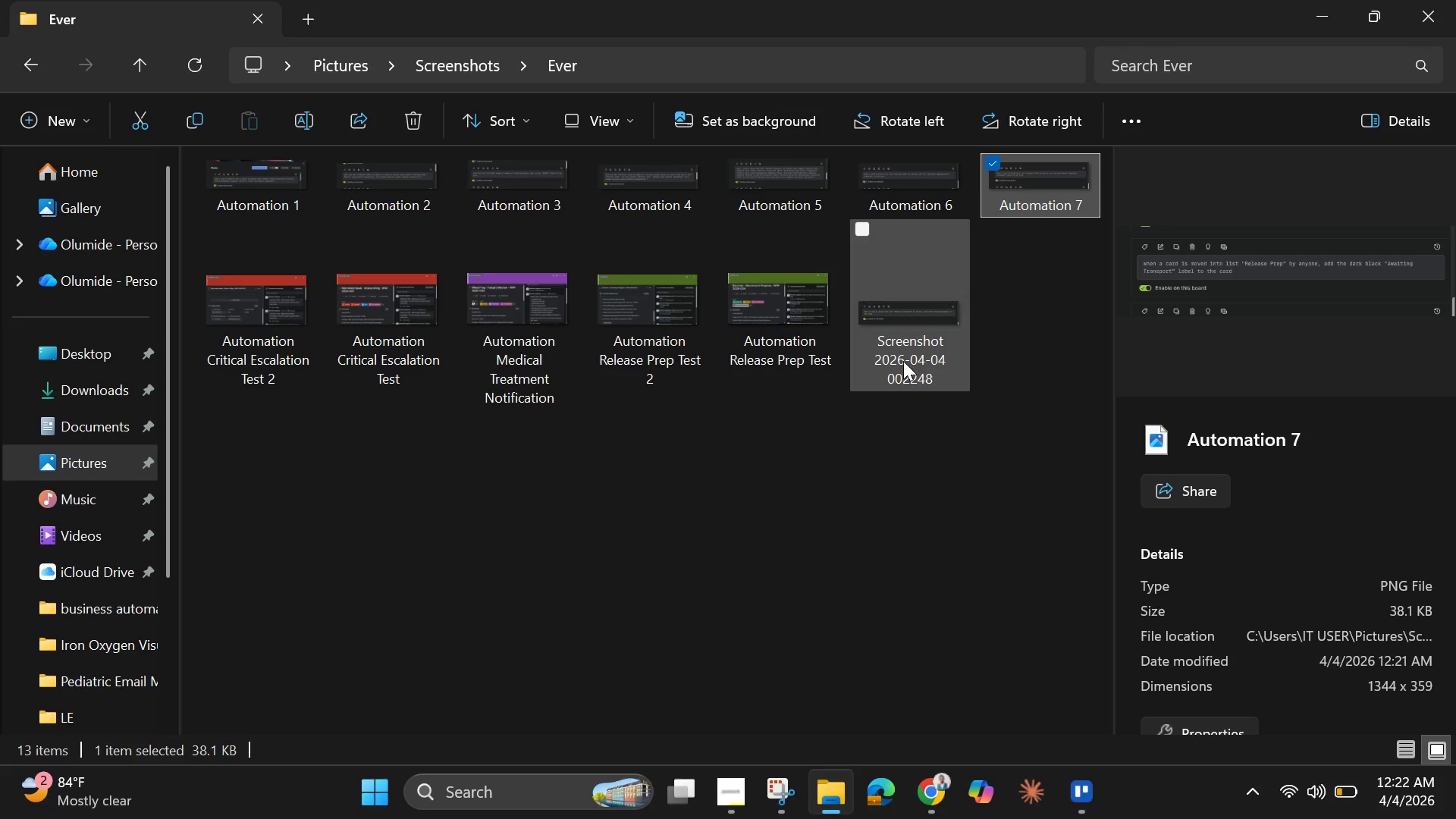 
left_click([905, 361])
 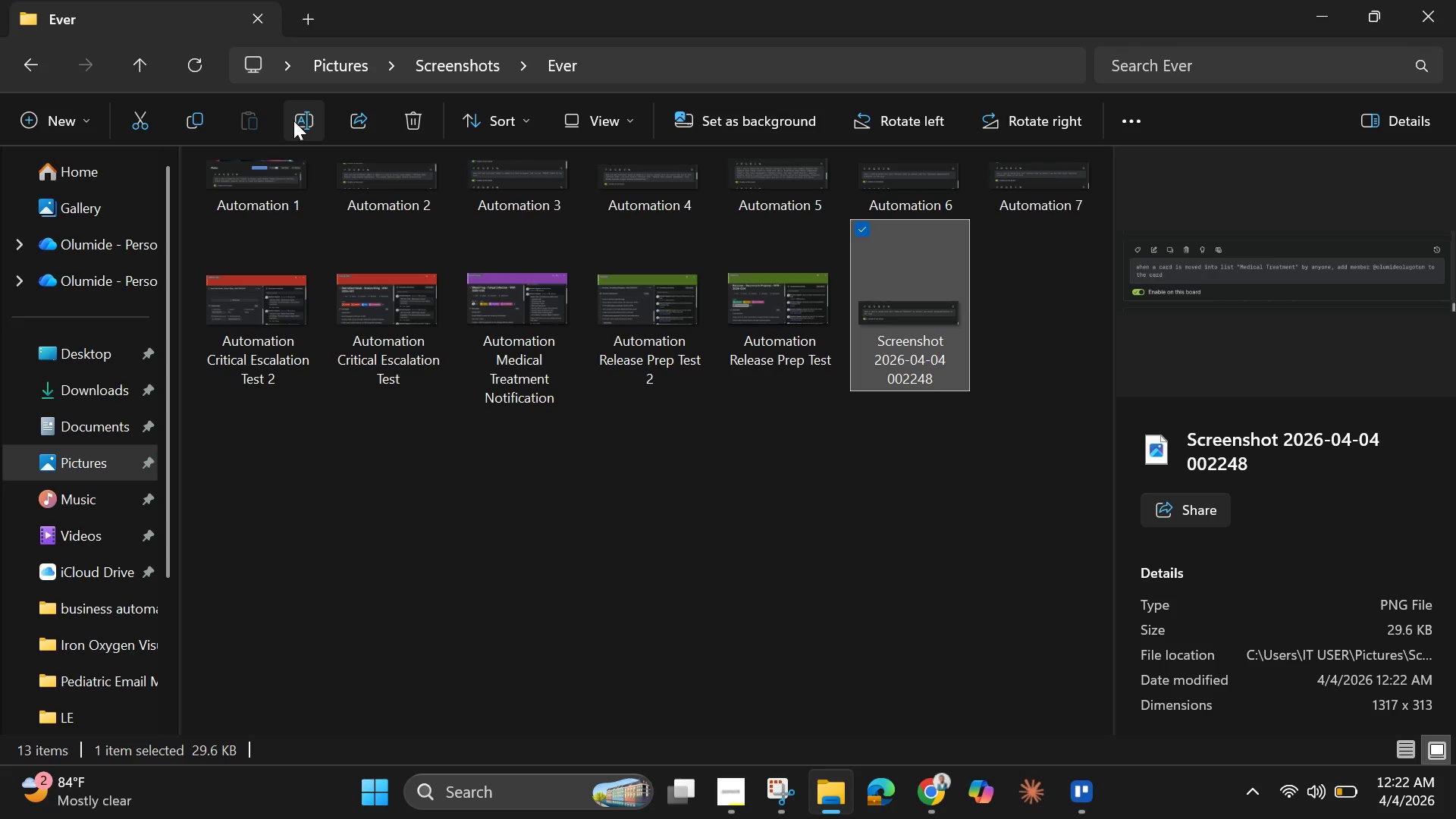 
left_click([293, 121])
 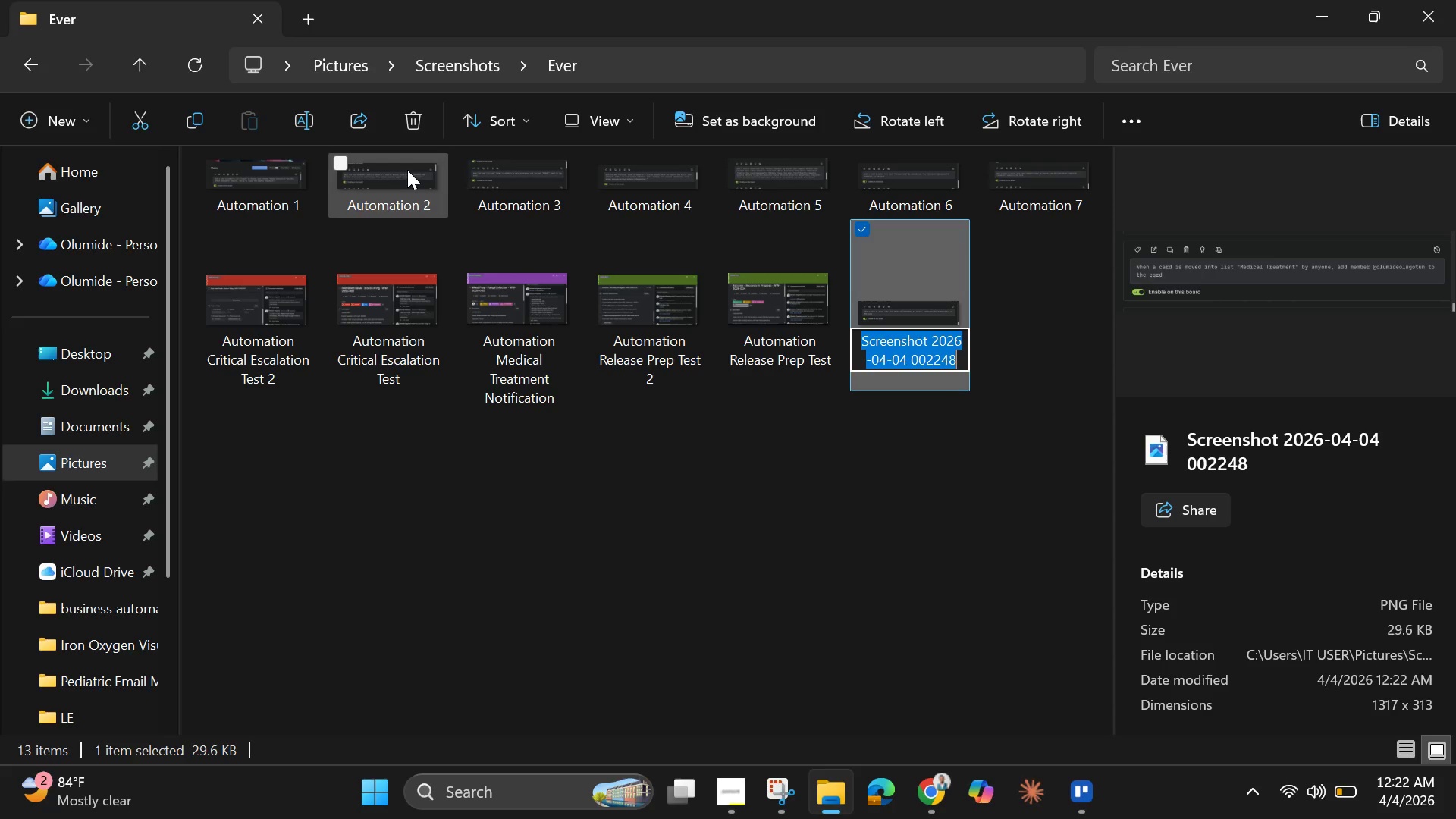 
key(Backspace)
type(Automation 7)
 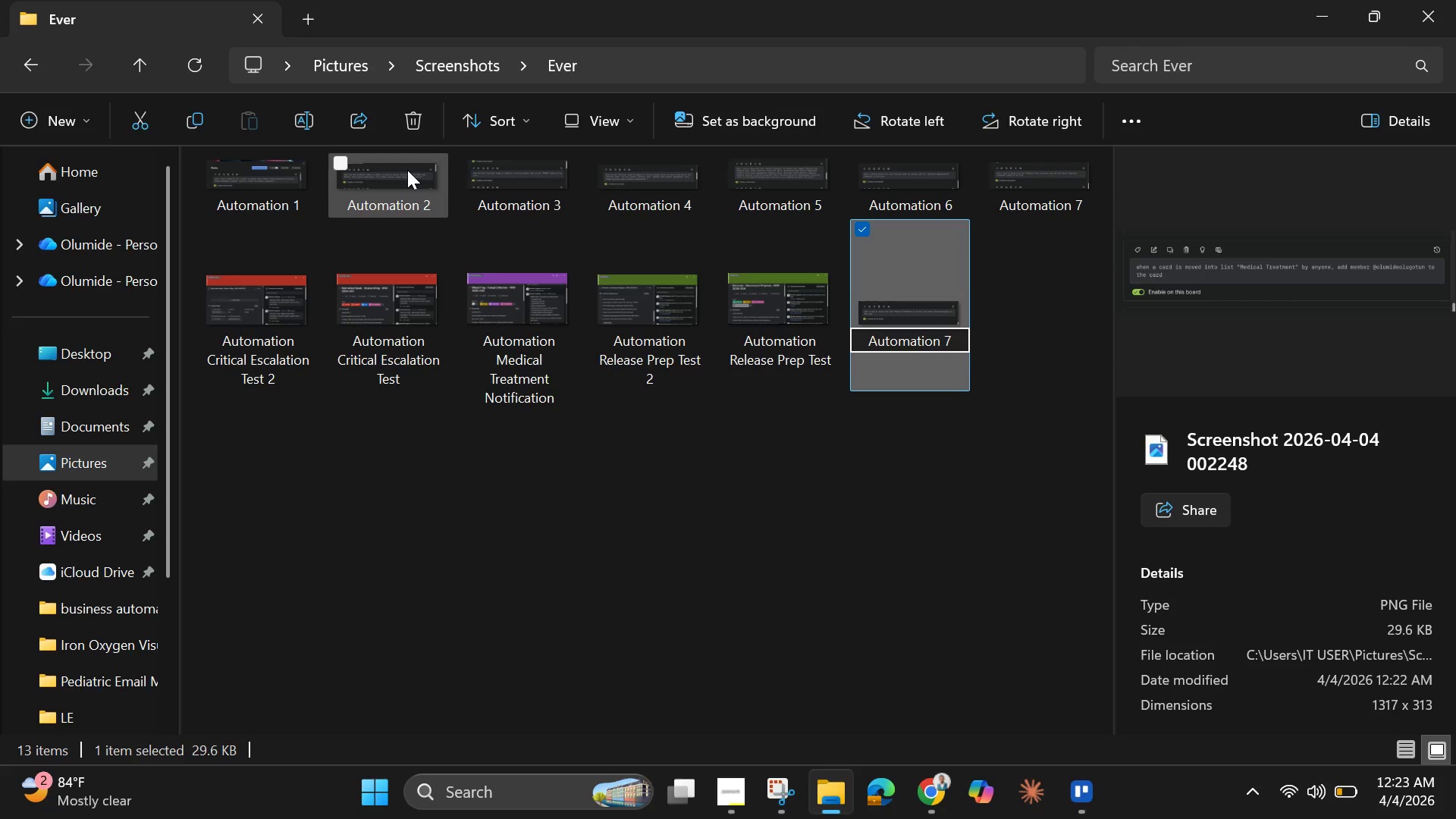 
key(Enter)
 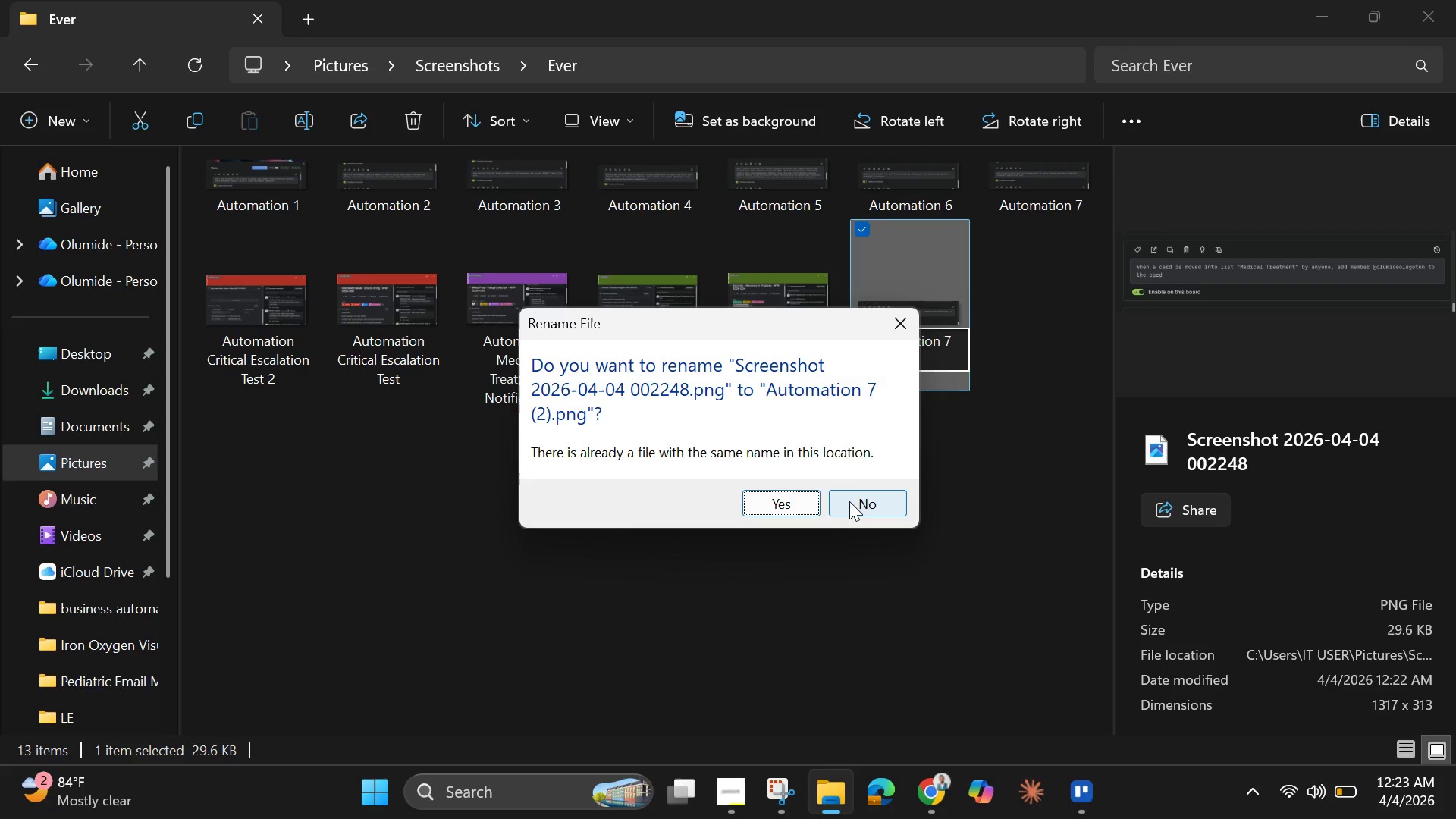 
wait(7.91)
 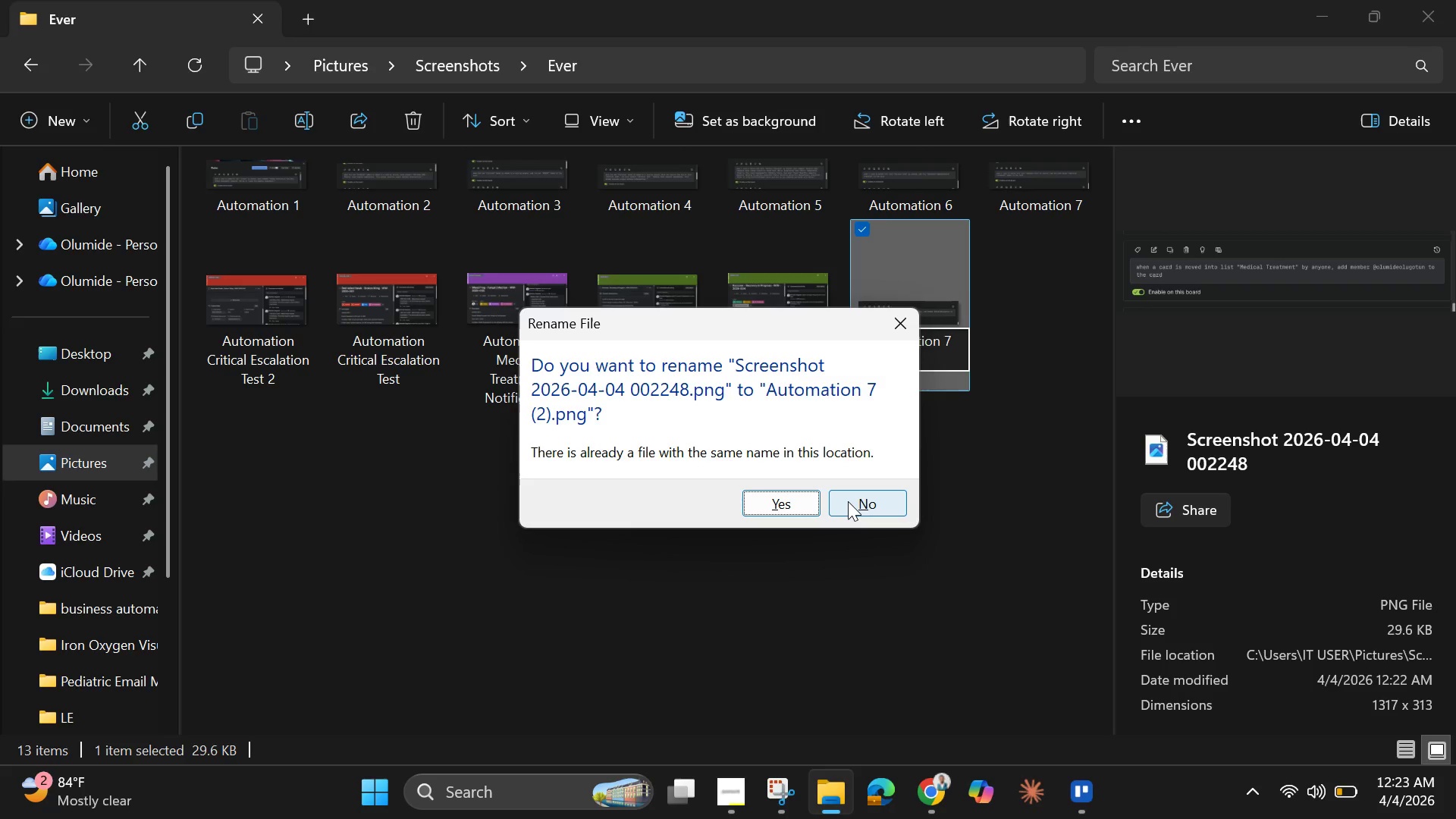 
left_click([849, 501])
 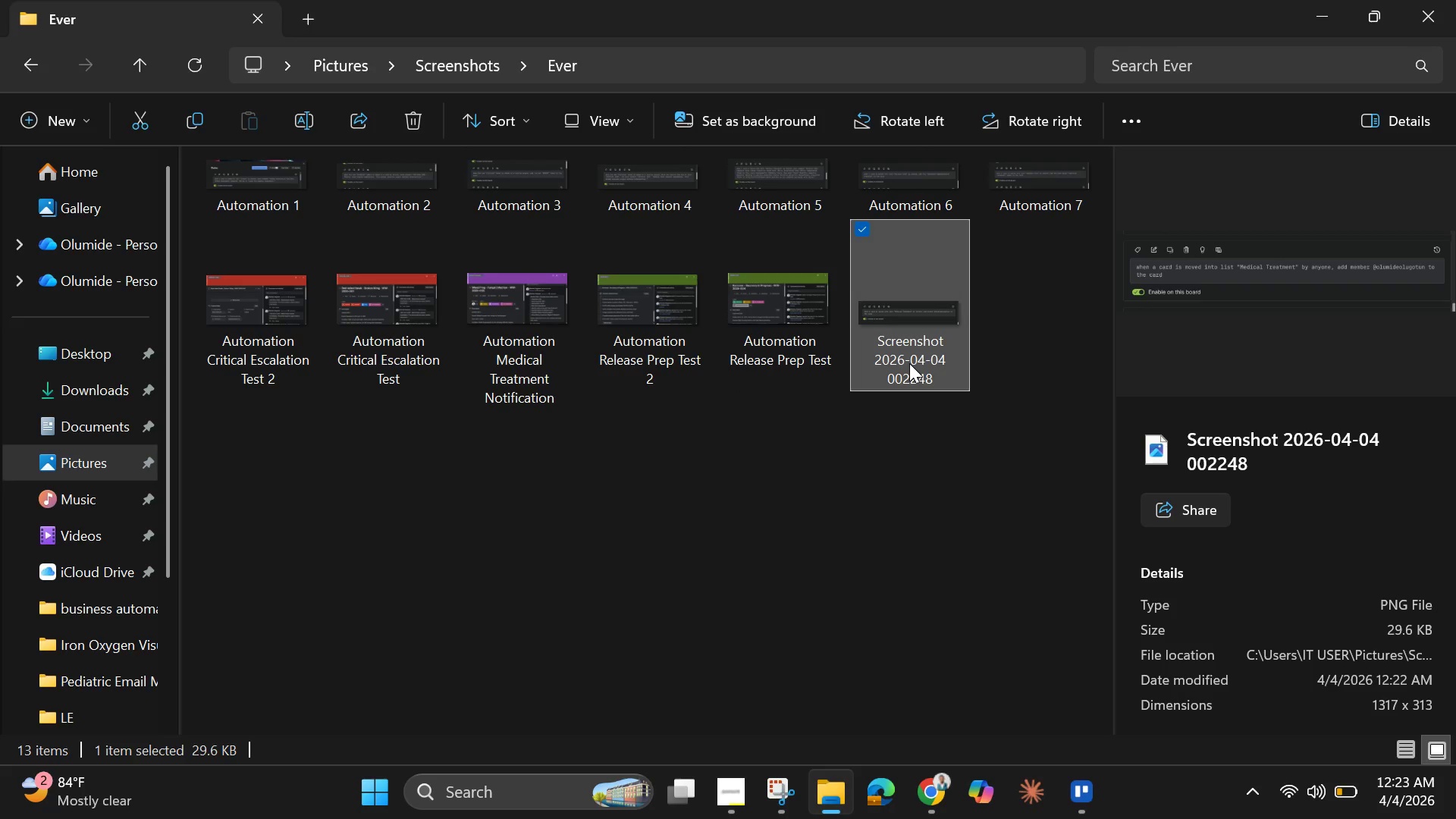 
left_click([909, 363])
 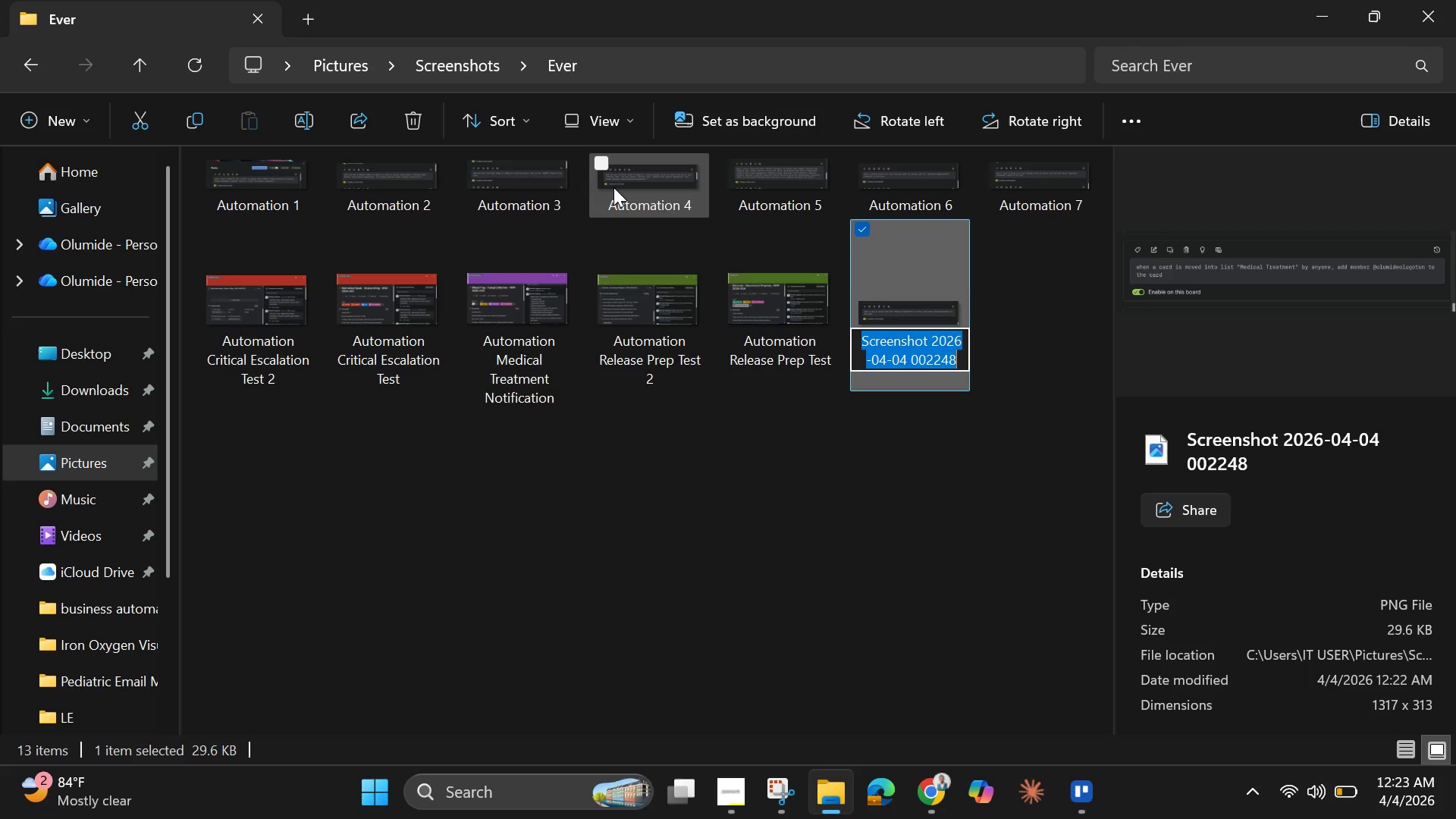 
key(Backspace)
type(Automation 8)
 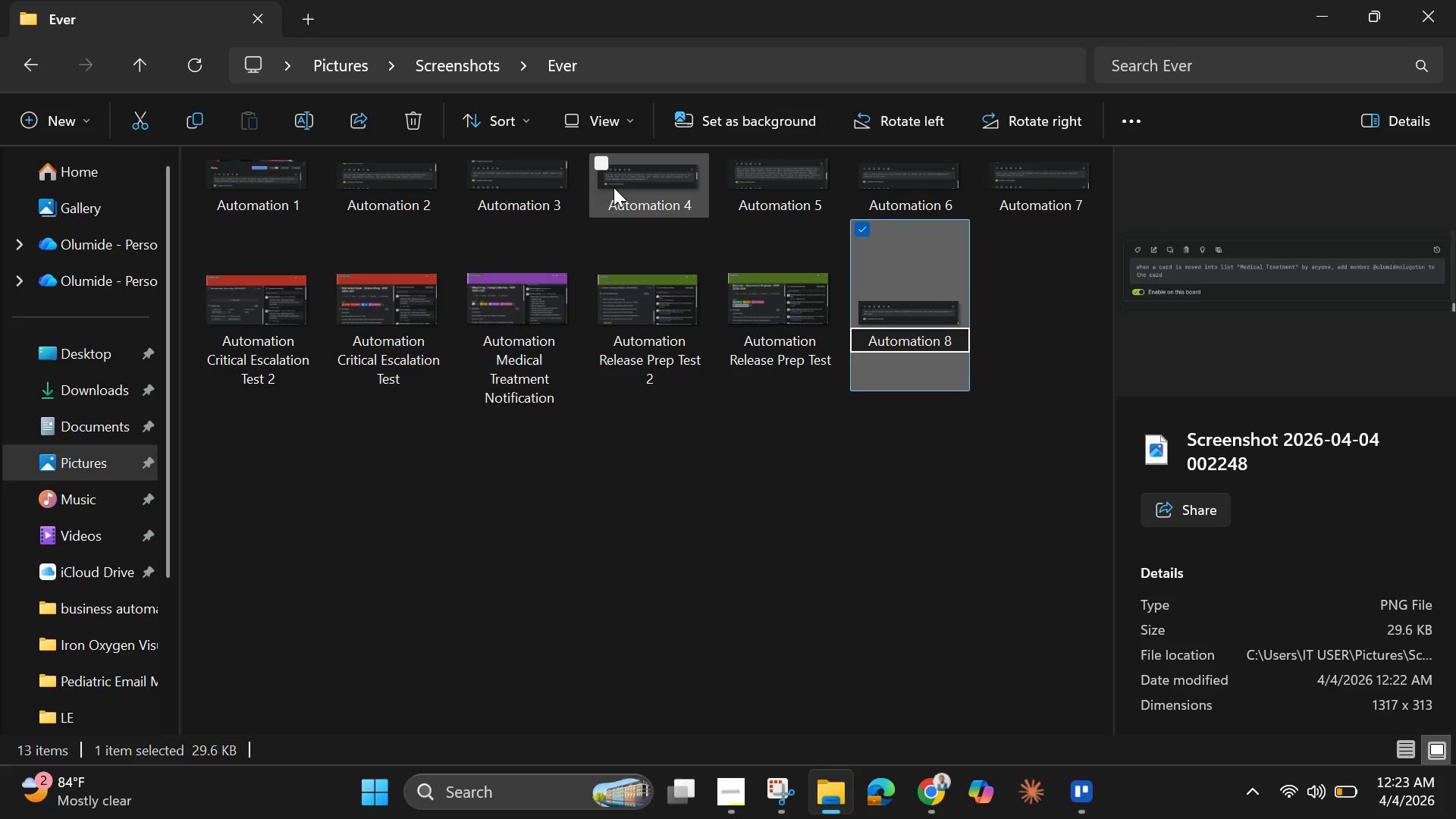 
key(Enter)
 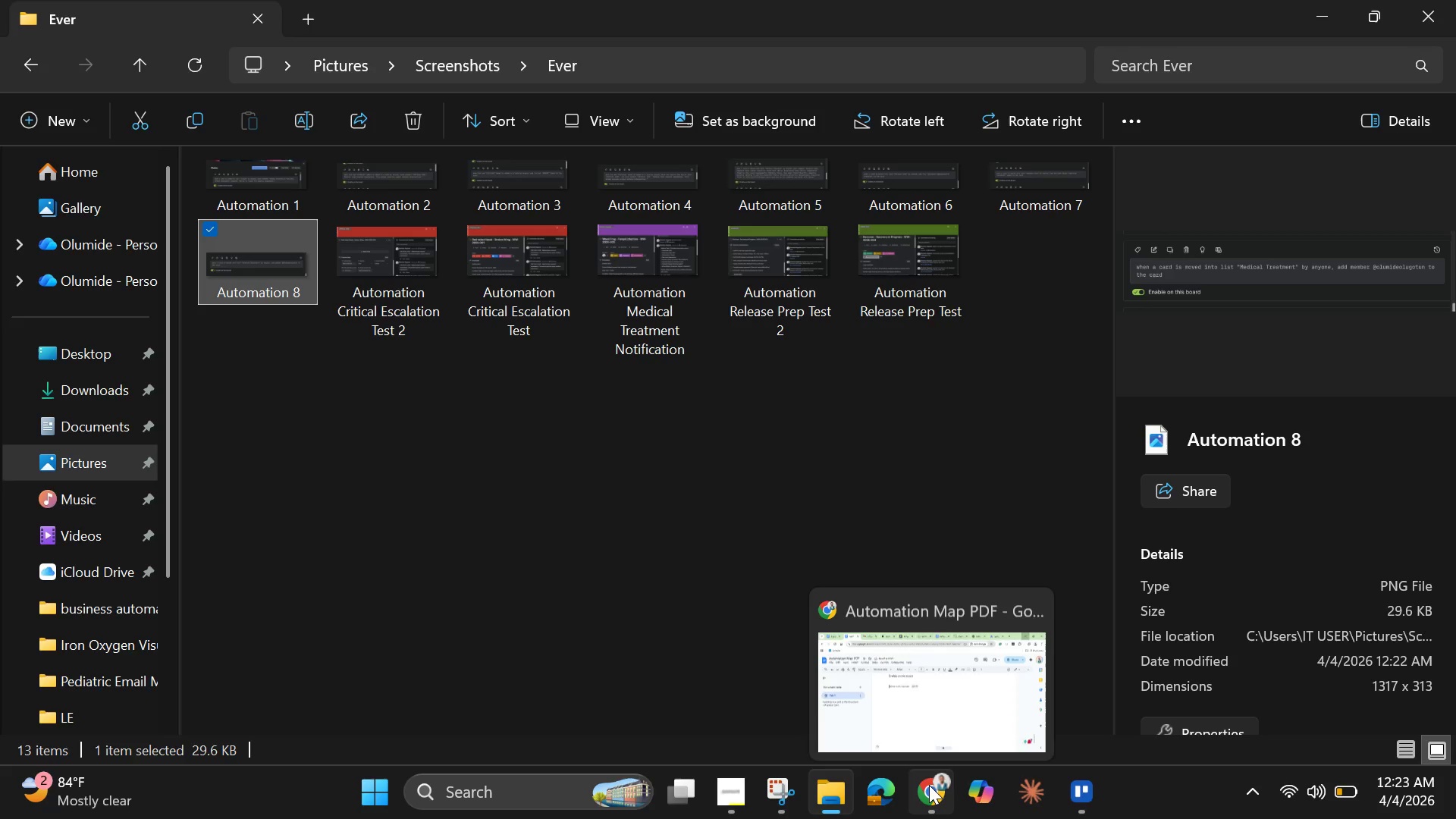 
wait(5.86)
 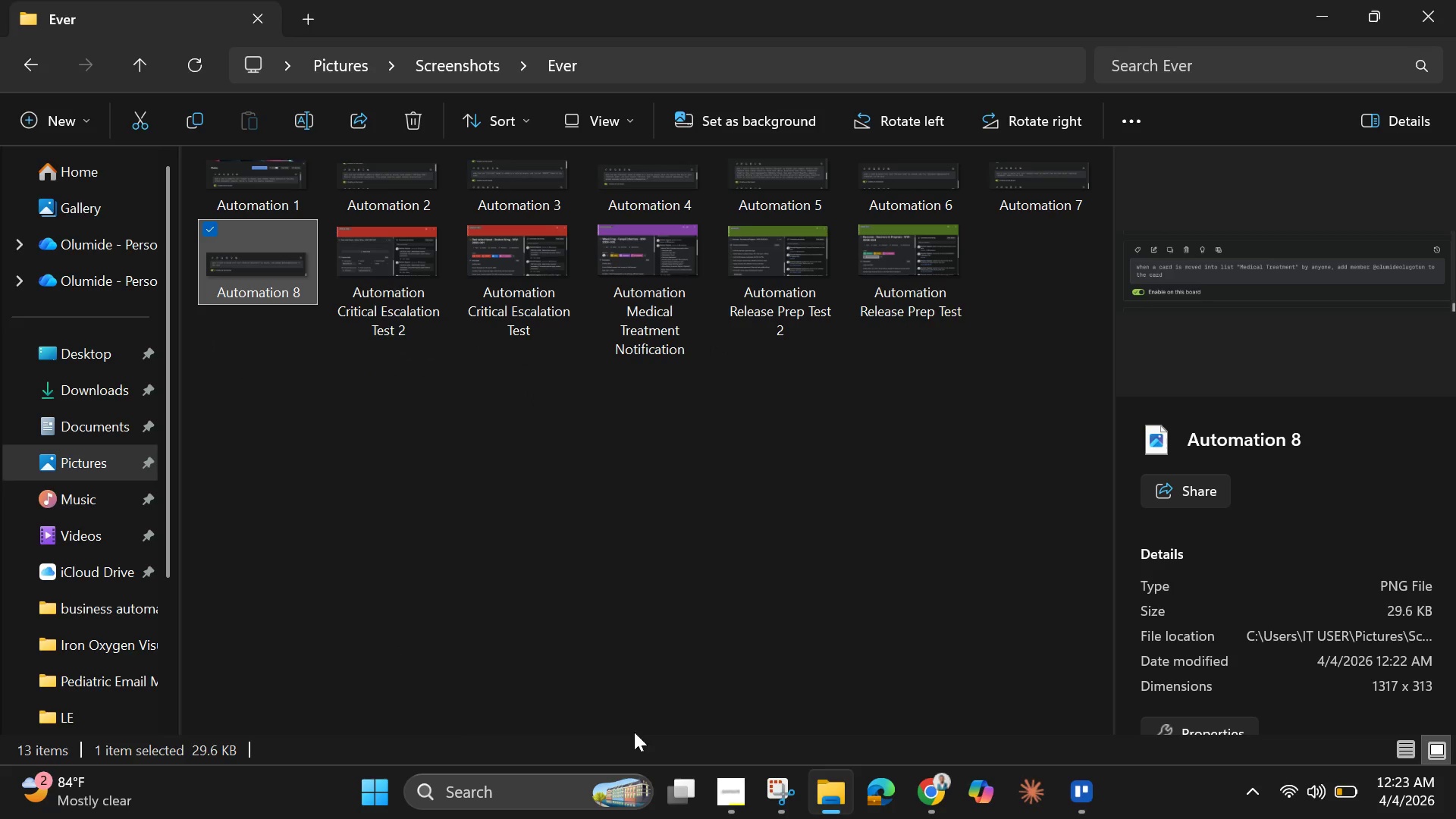 
left_click([1077, 789])
 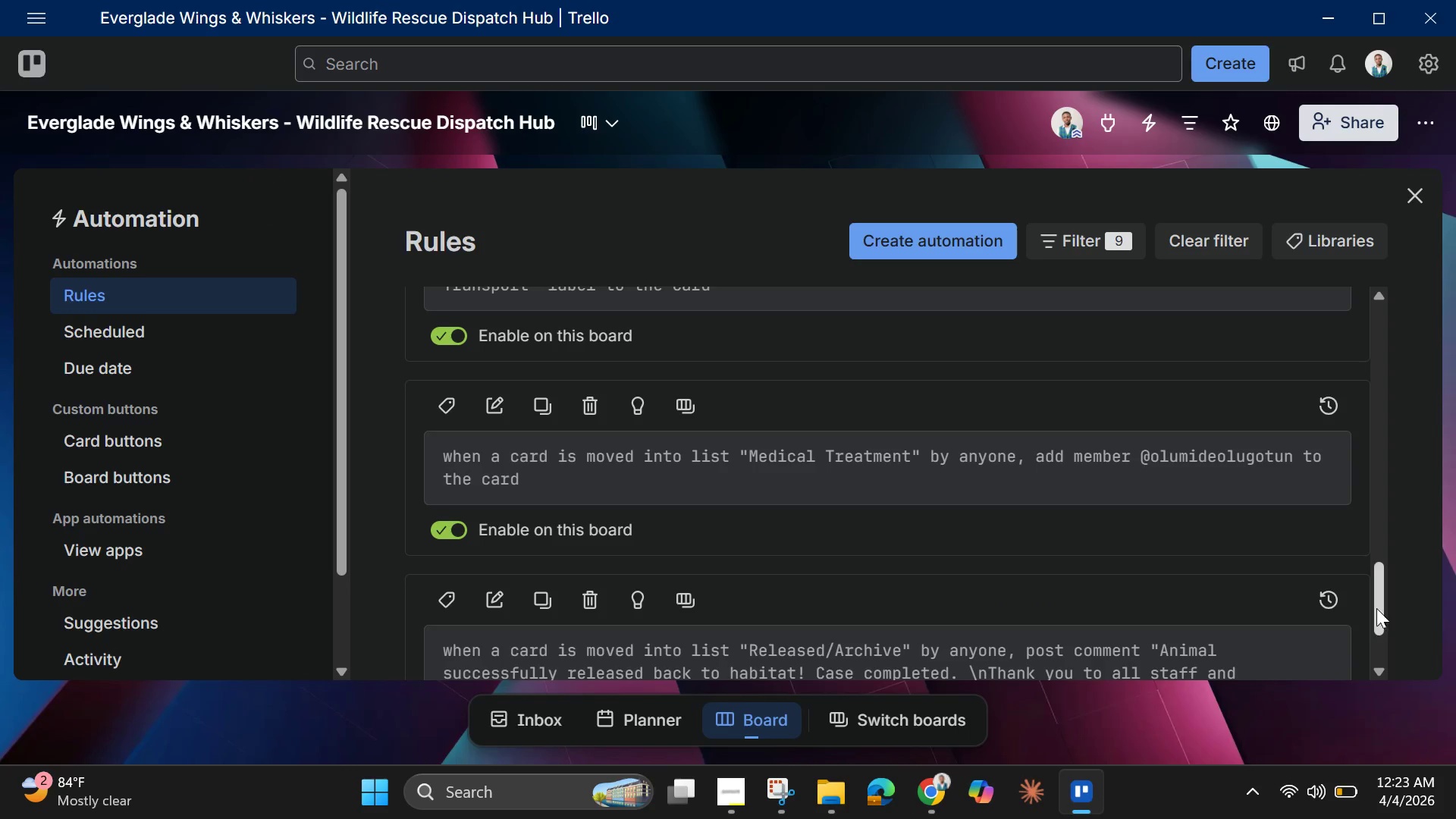 
left_click_drag(start_coordinate=[1379, 607], to_coordinate=[1395, 662])
 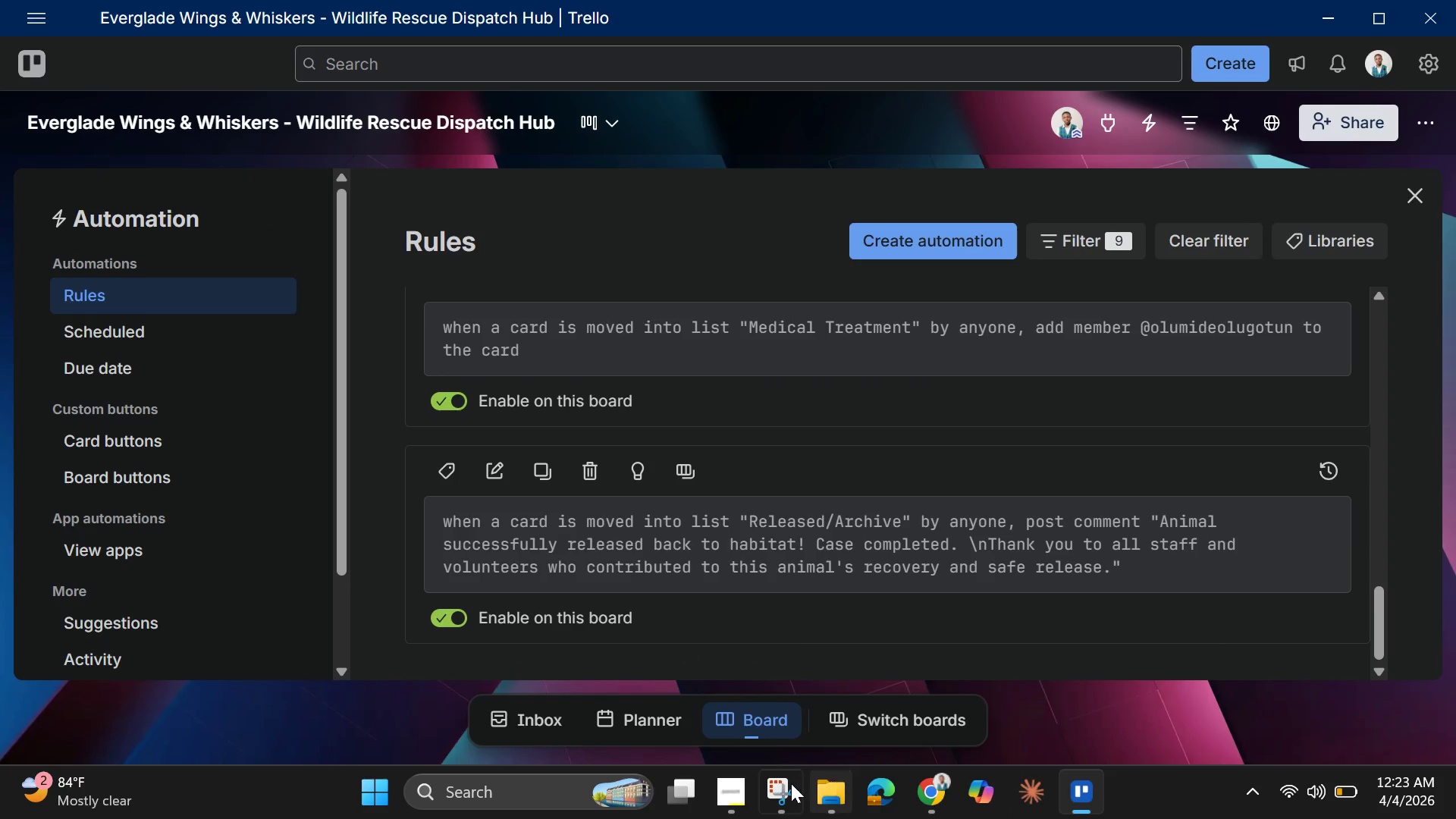 
left_click([789, 783])
 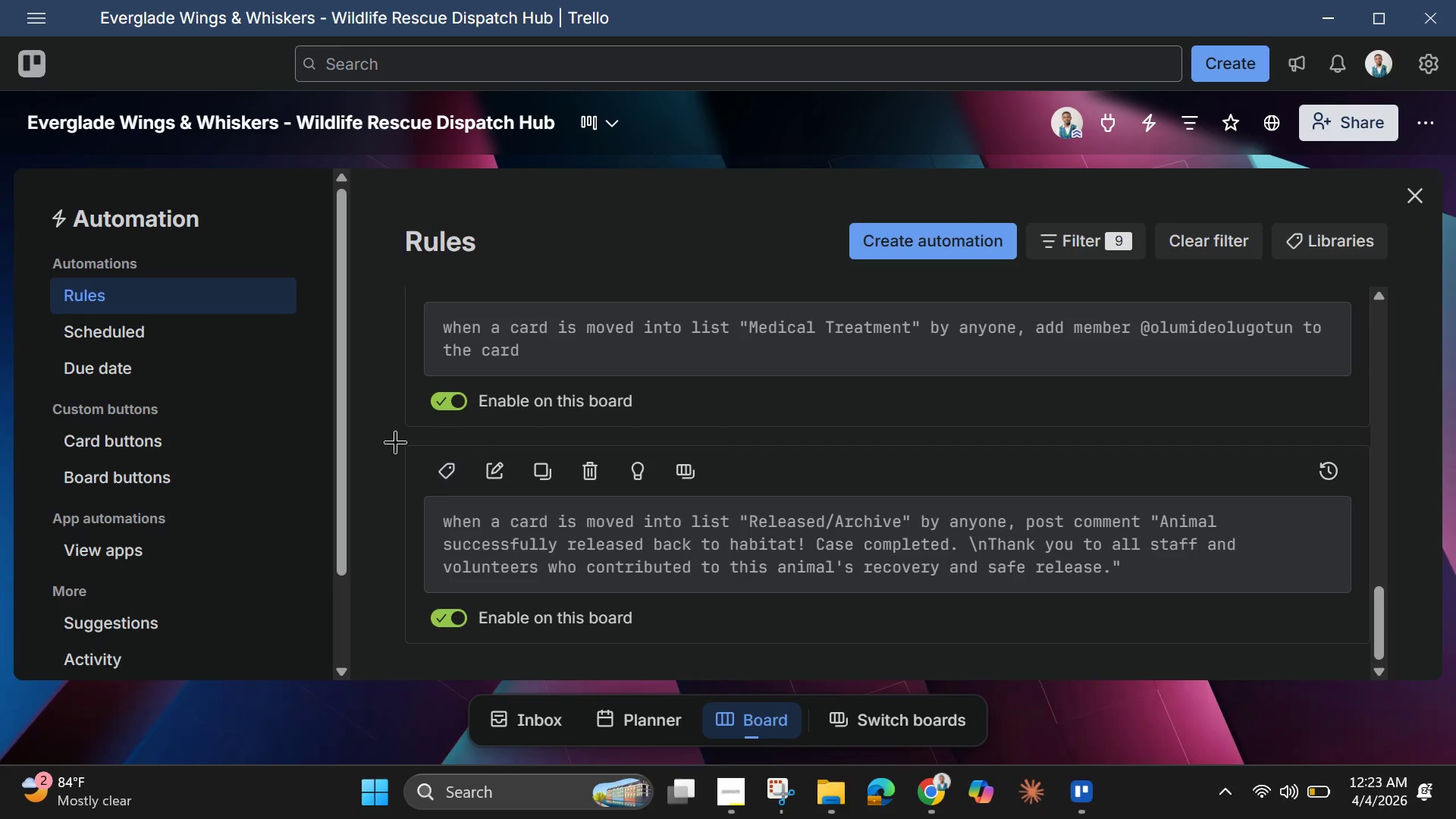 
left_click_drag(start_coordinate=[380, 422], to_coordinate=[1375, 692])
 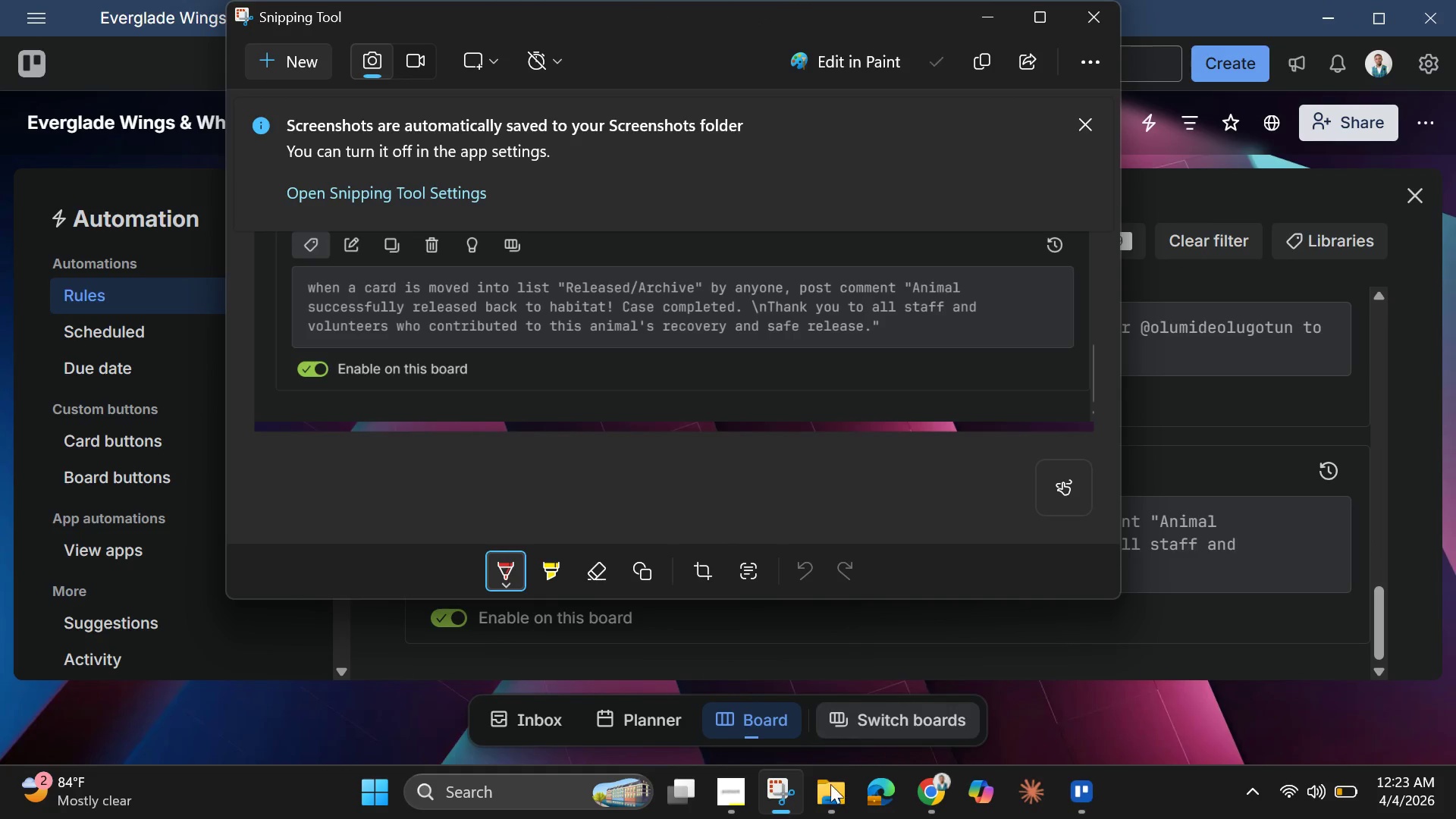 
left_click([836, 798])
 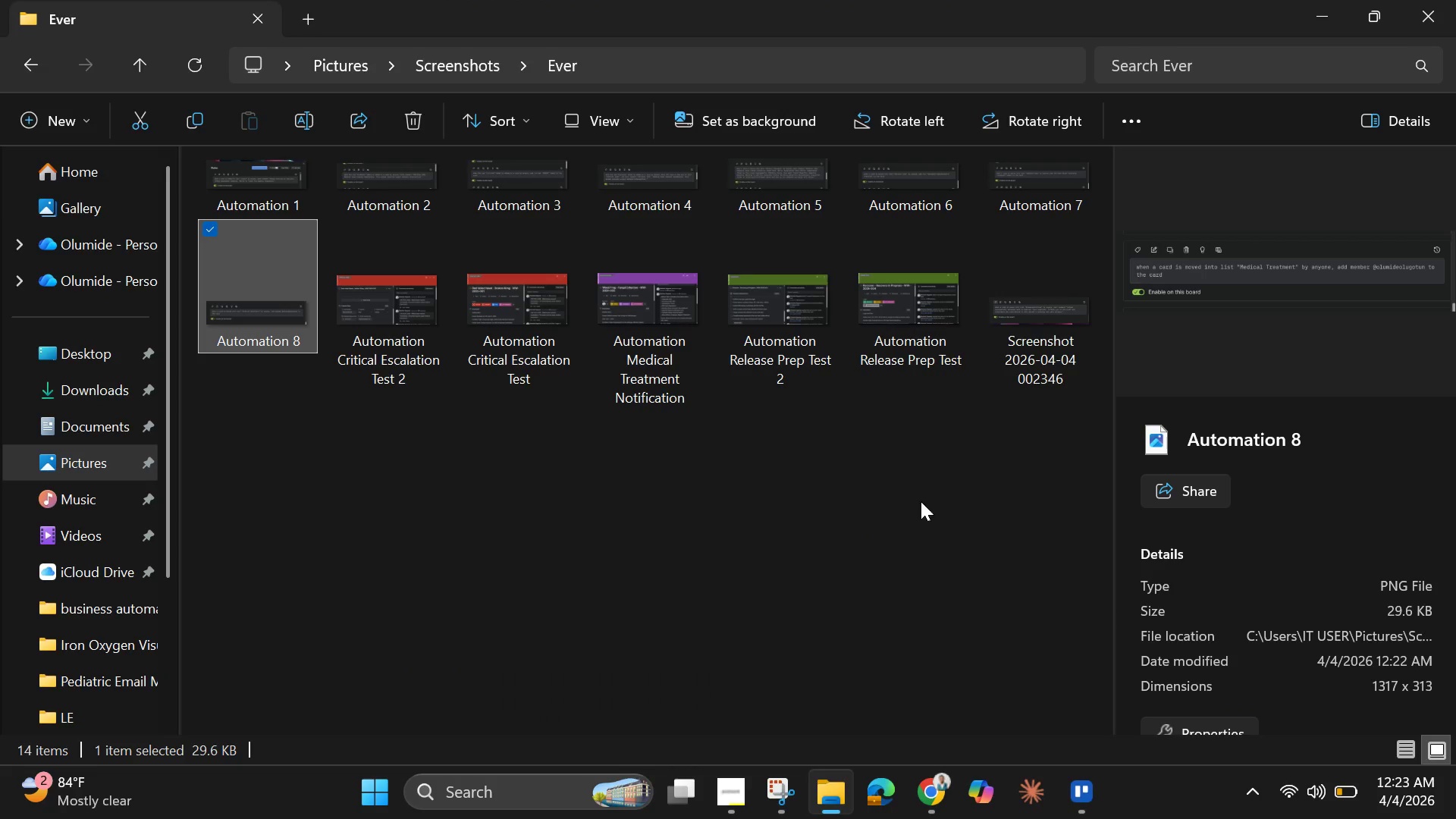 
left_click([1038, 356])
 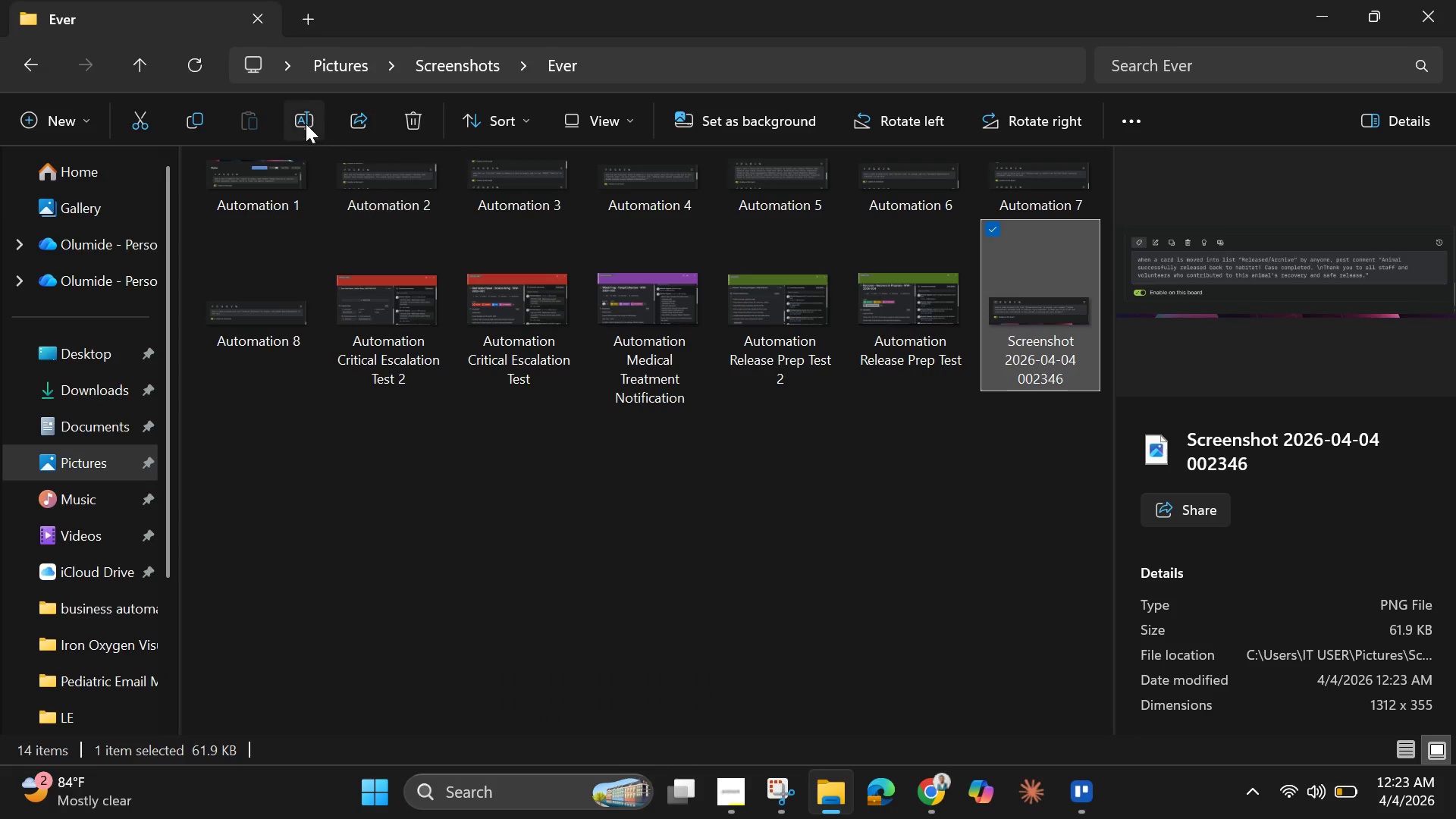 
left_click([304, 121])
 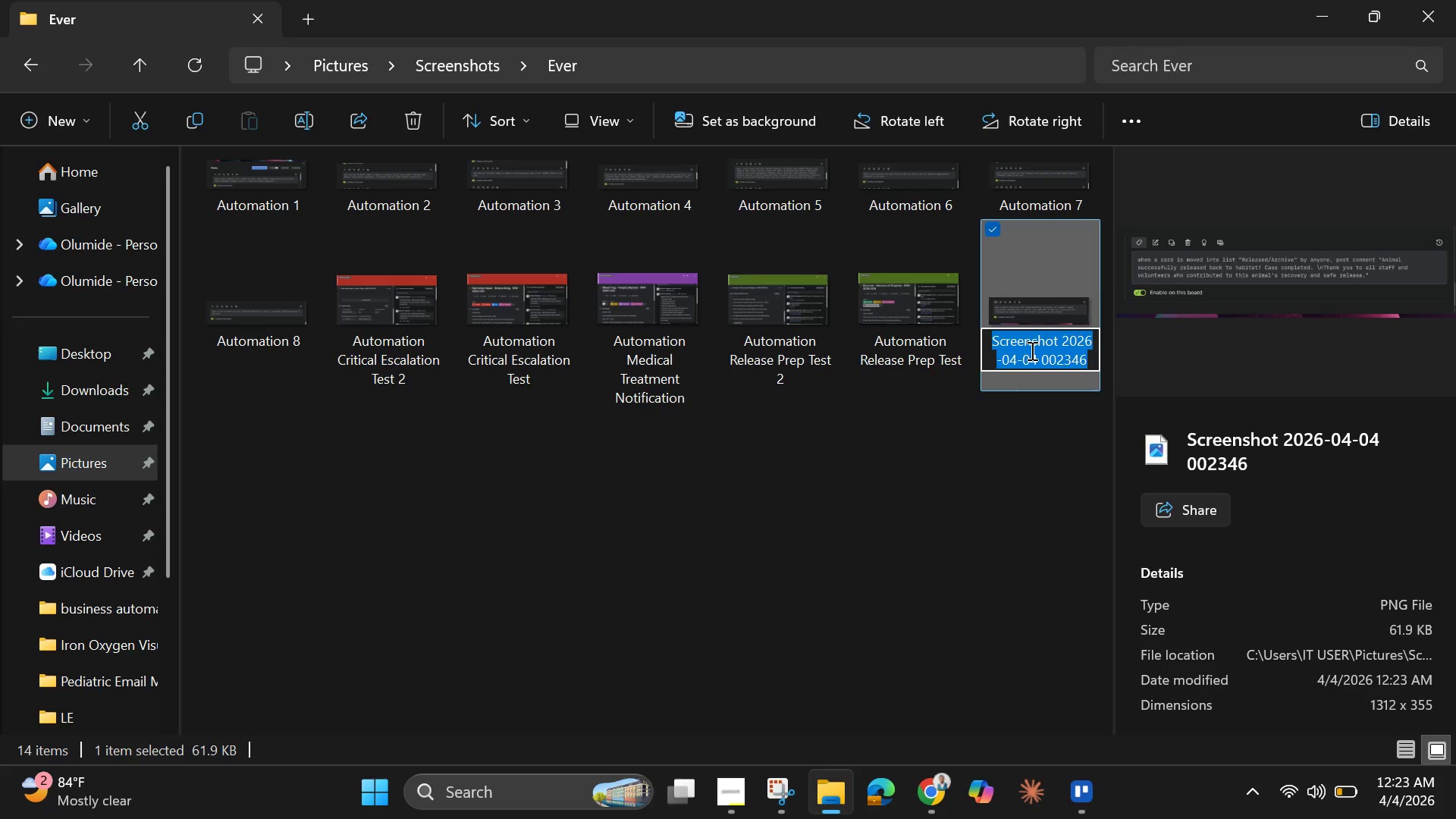 
key(Backspace)
type(Automation 9)
 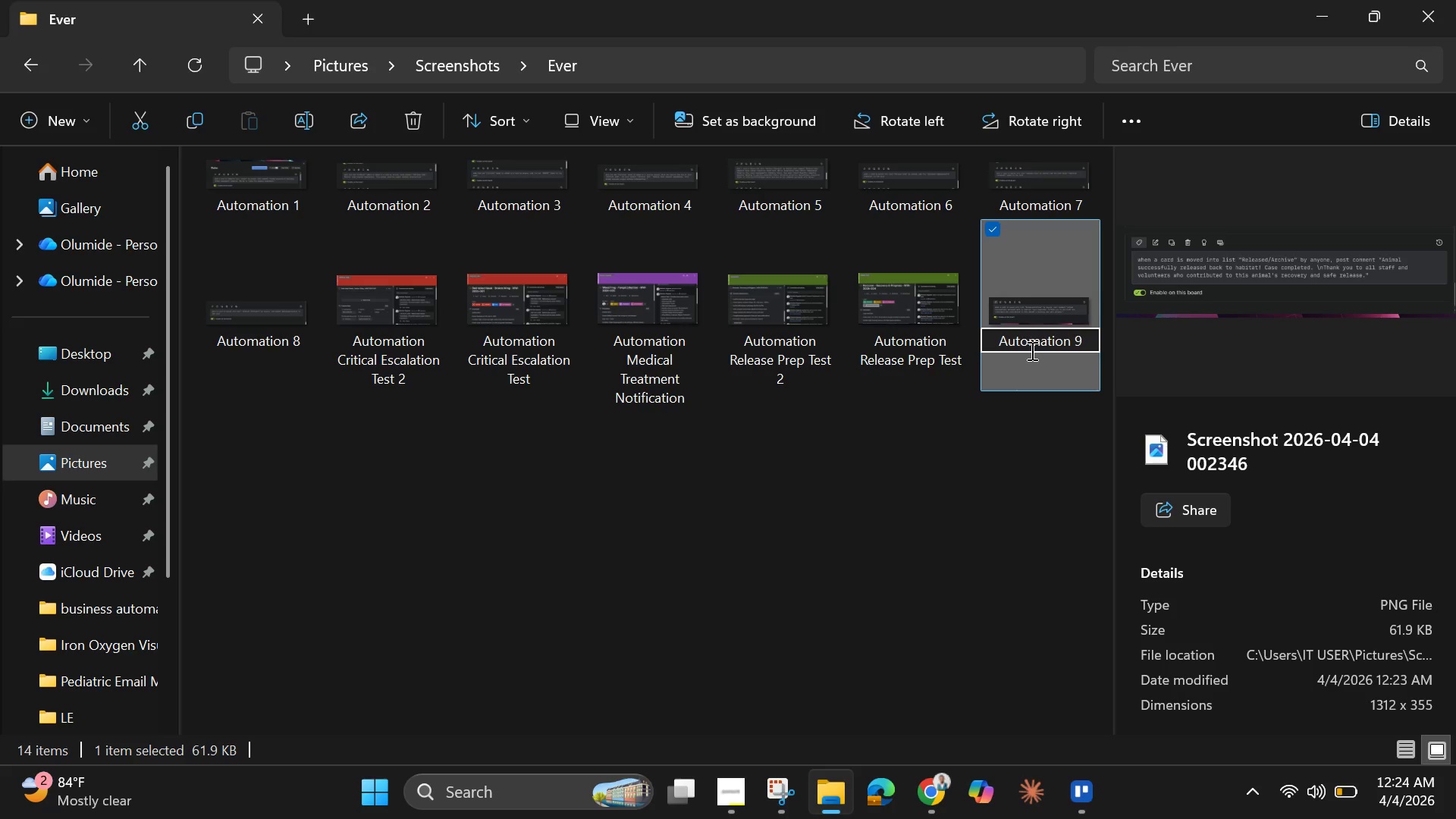 
key(Enter)
 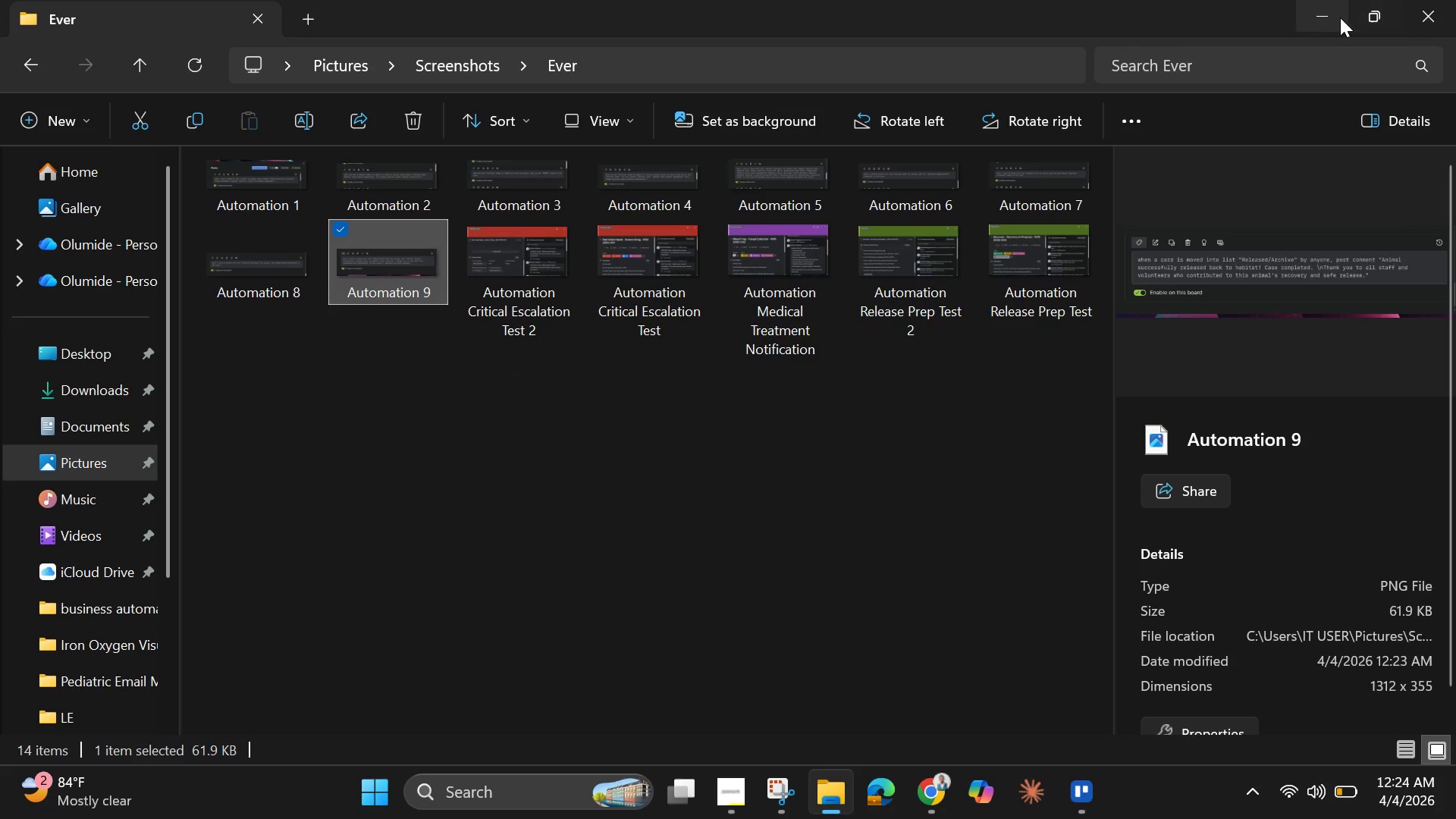 
left_click([1322, 17])
 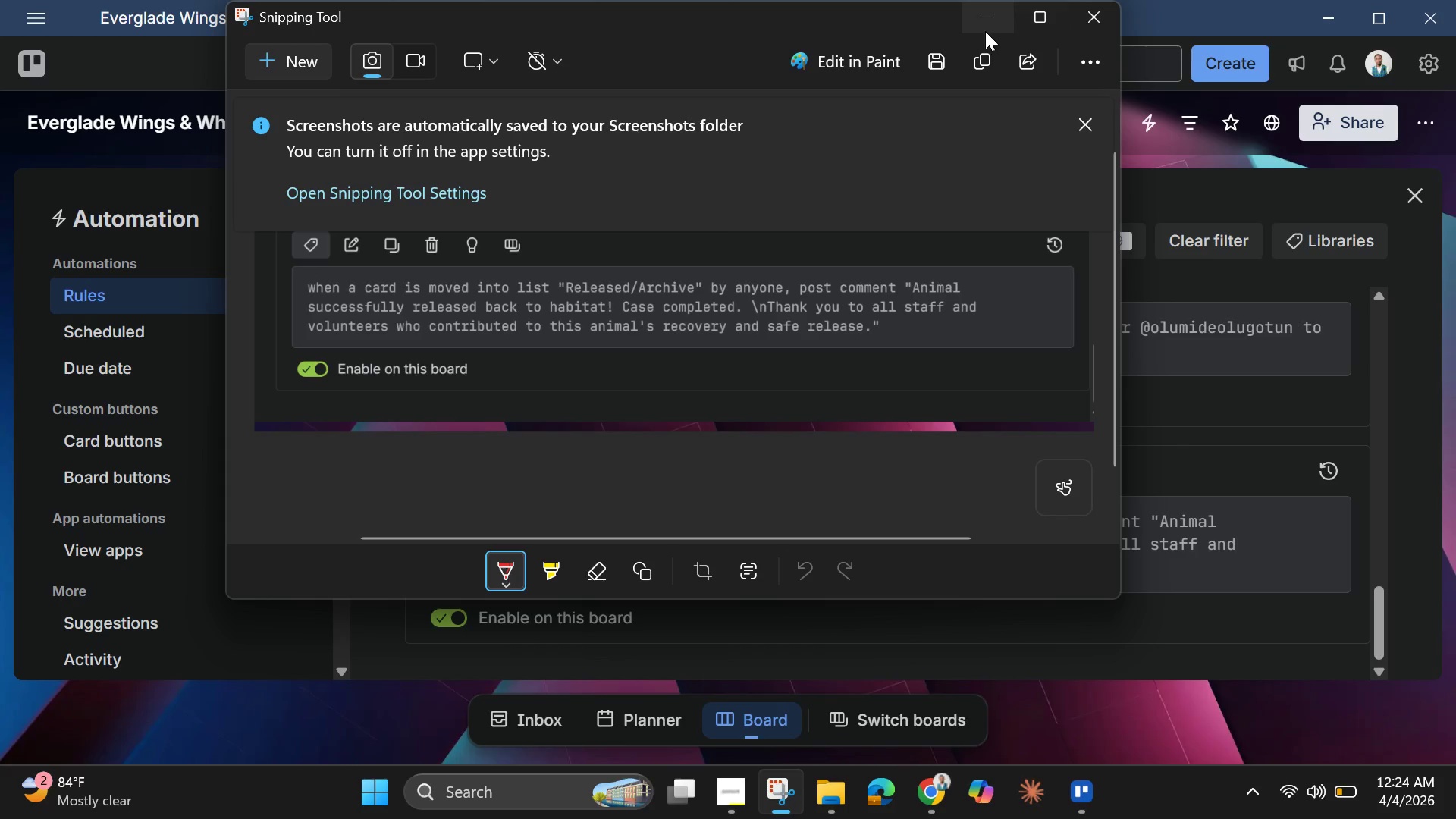 
left_click([996, 18])
 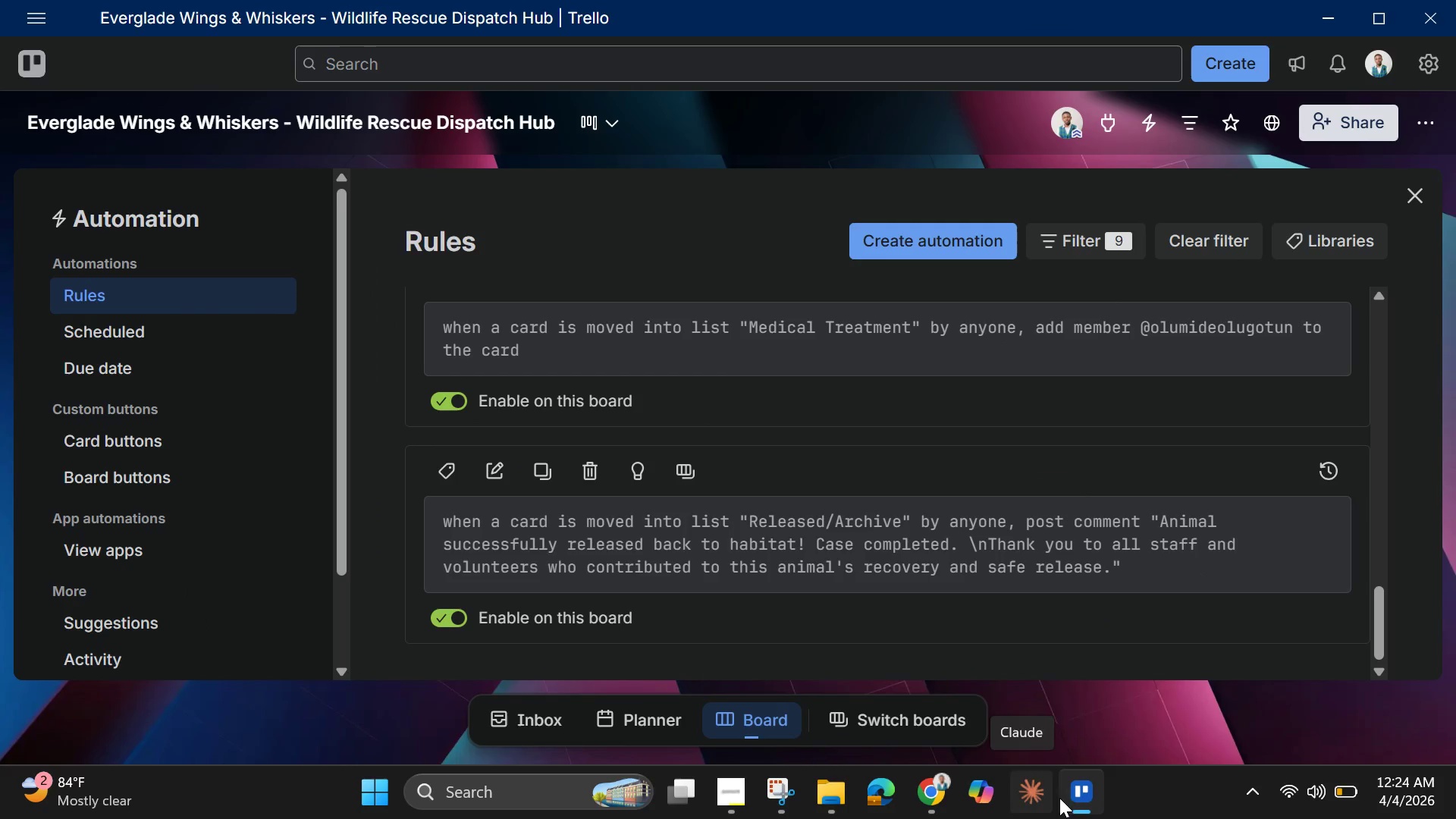 
wait(6.47)
 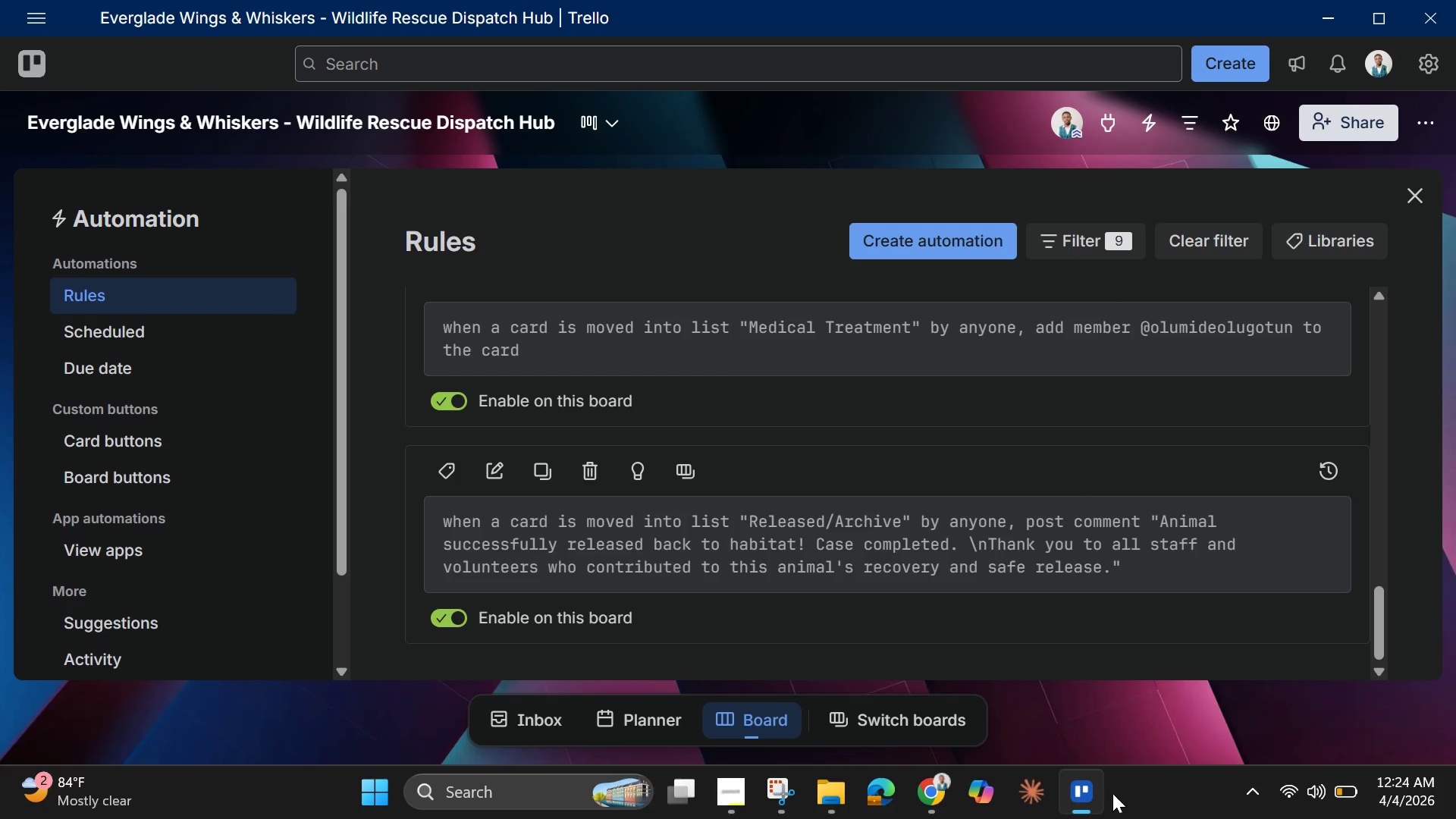 
left_click([934, 788])
 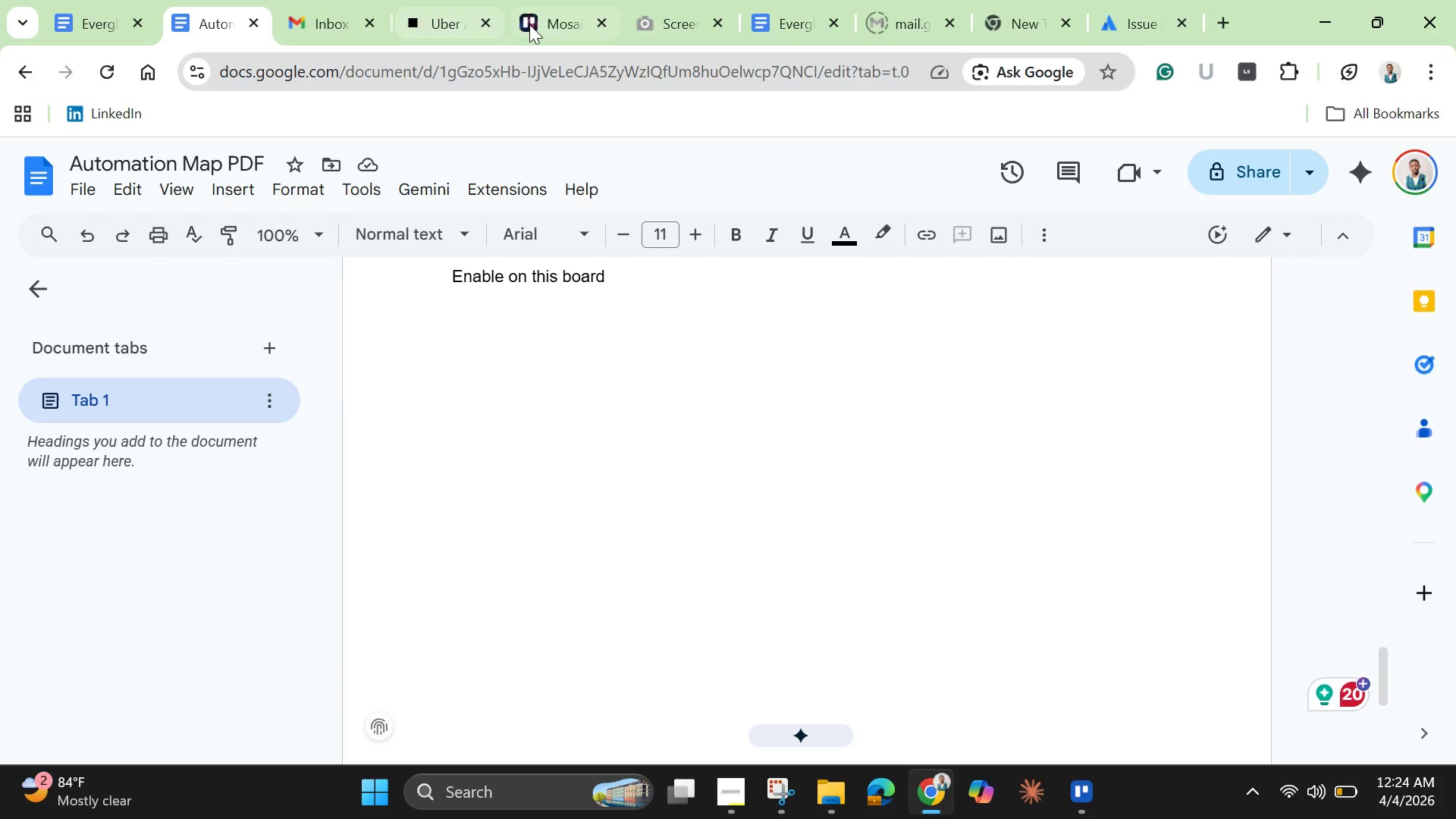 
left_click([548, 15])
 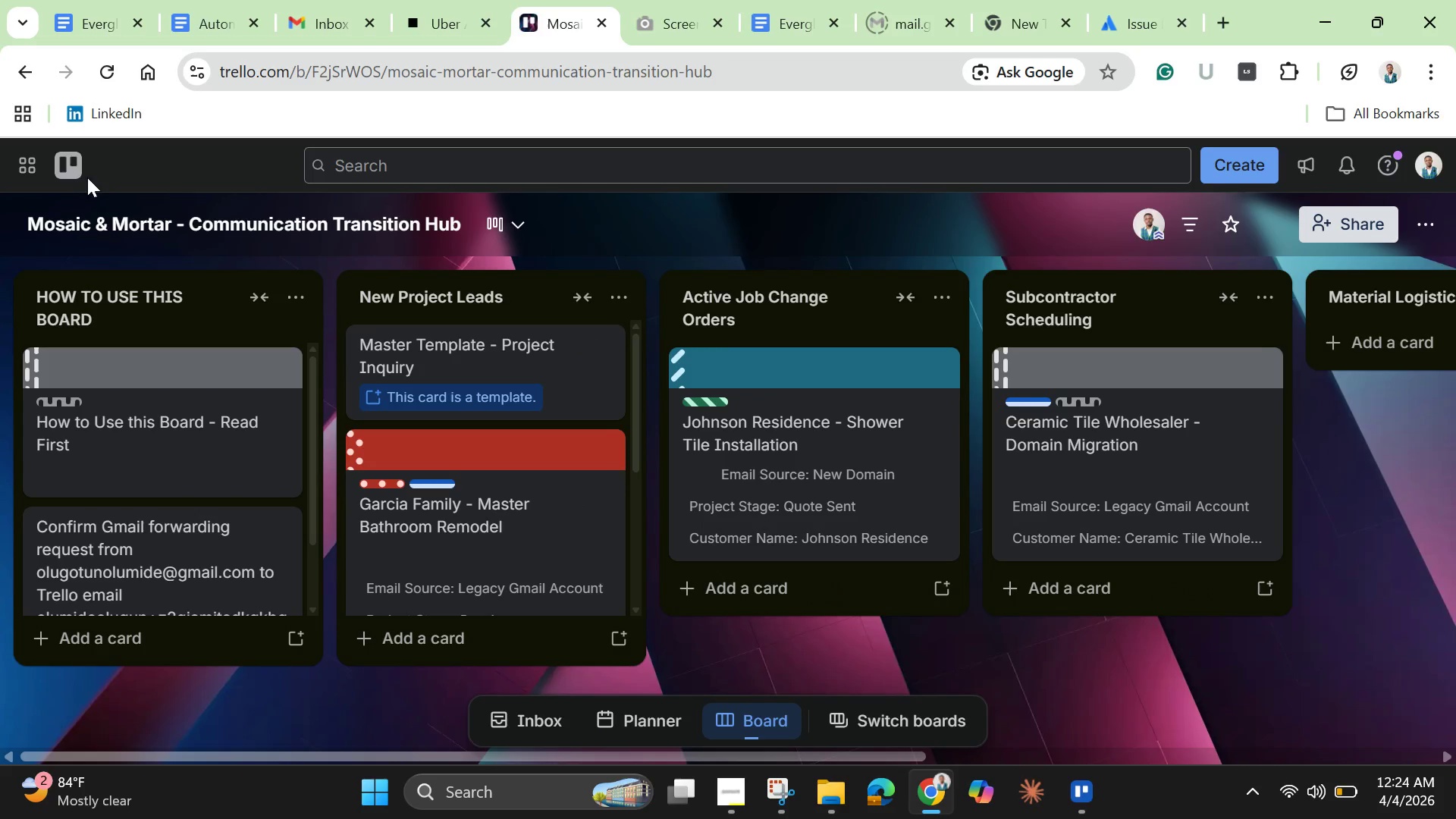 
left_click([80, 171])
 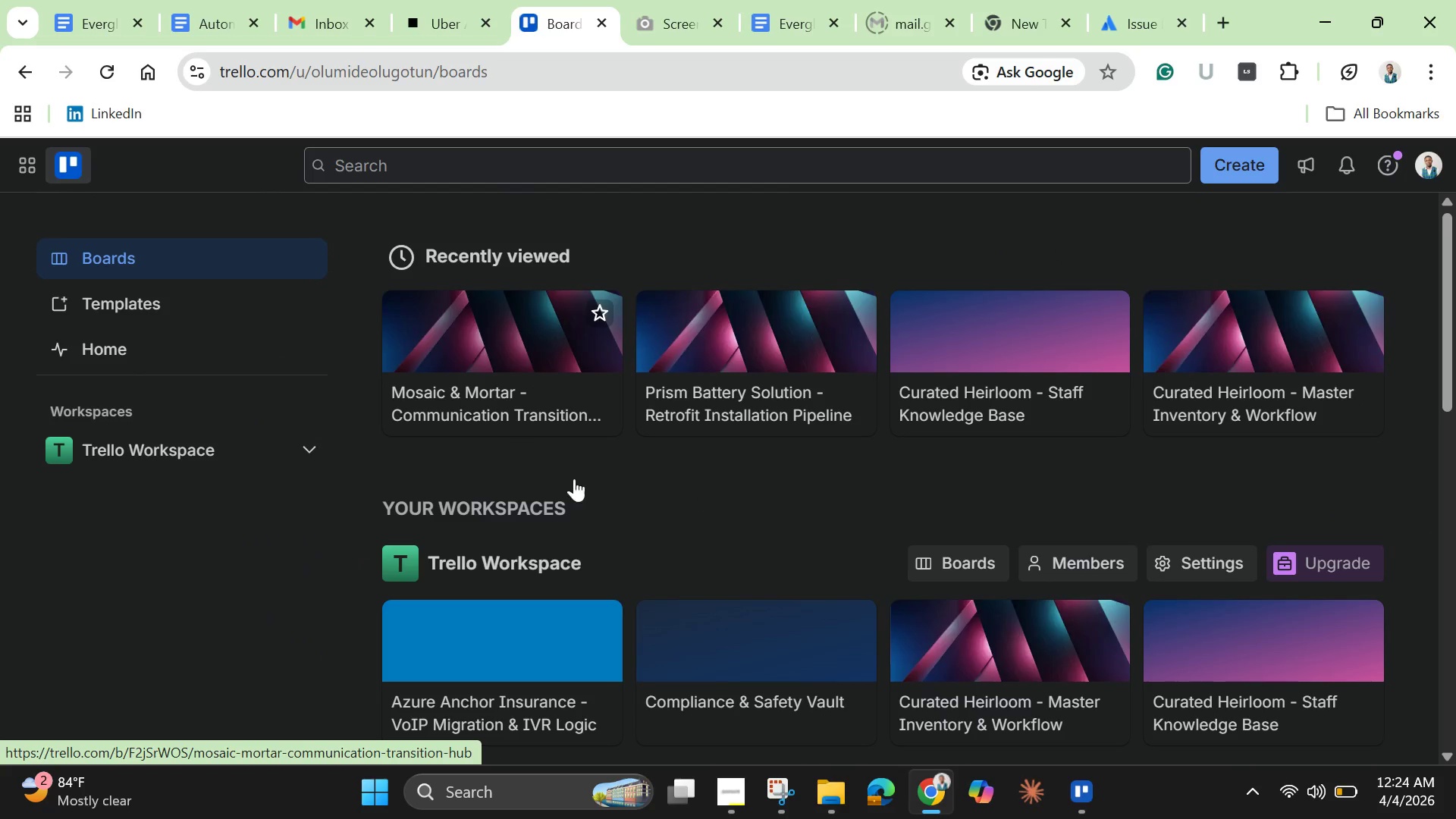 
left_click([102, 71])
 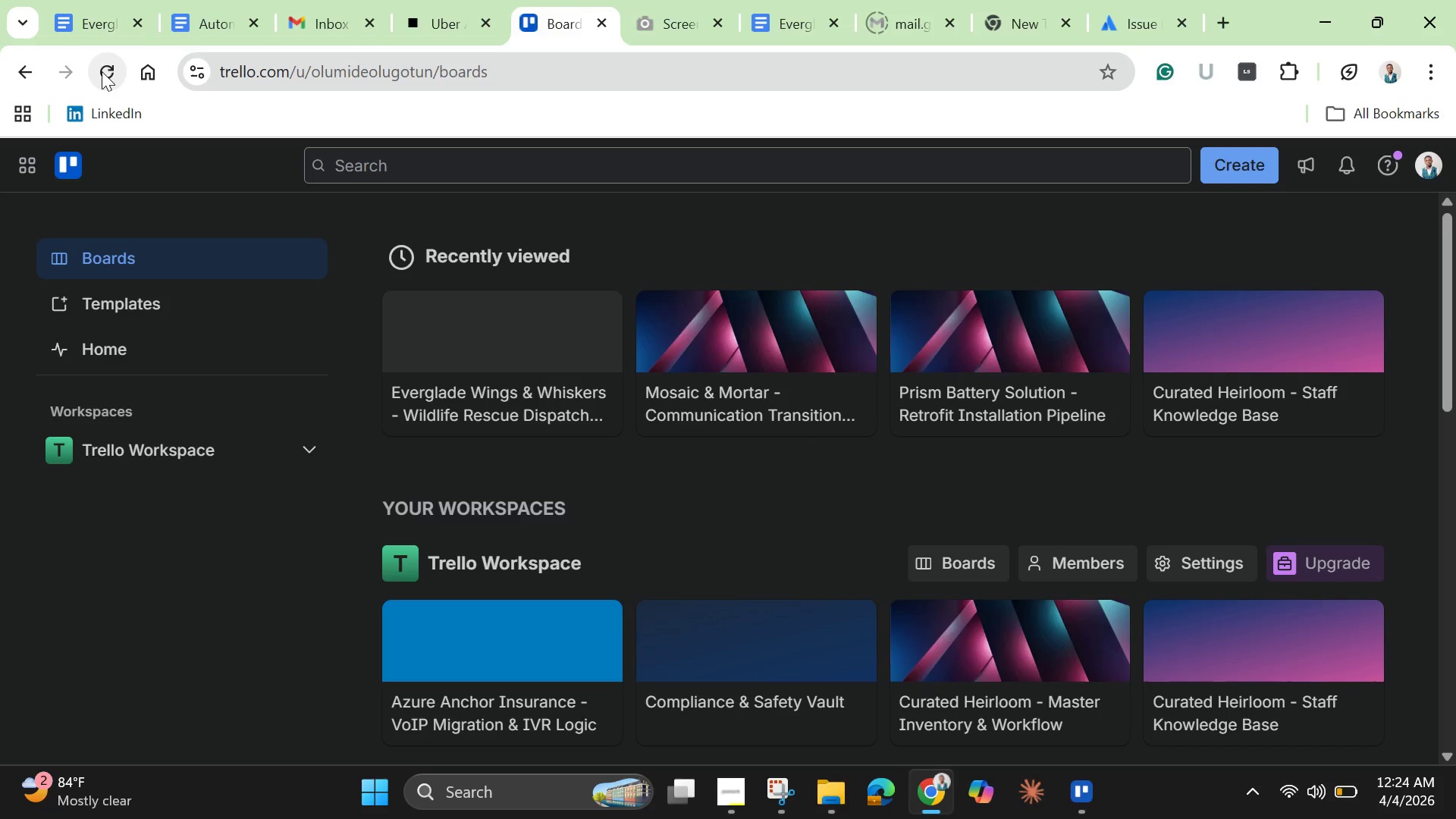 
wait(10.94)
 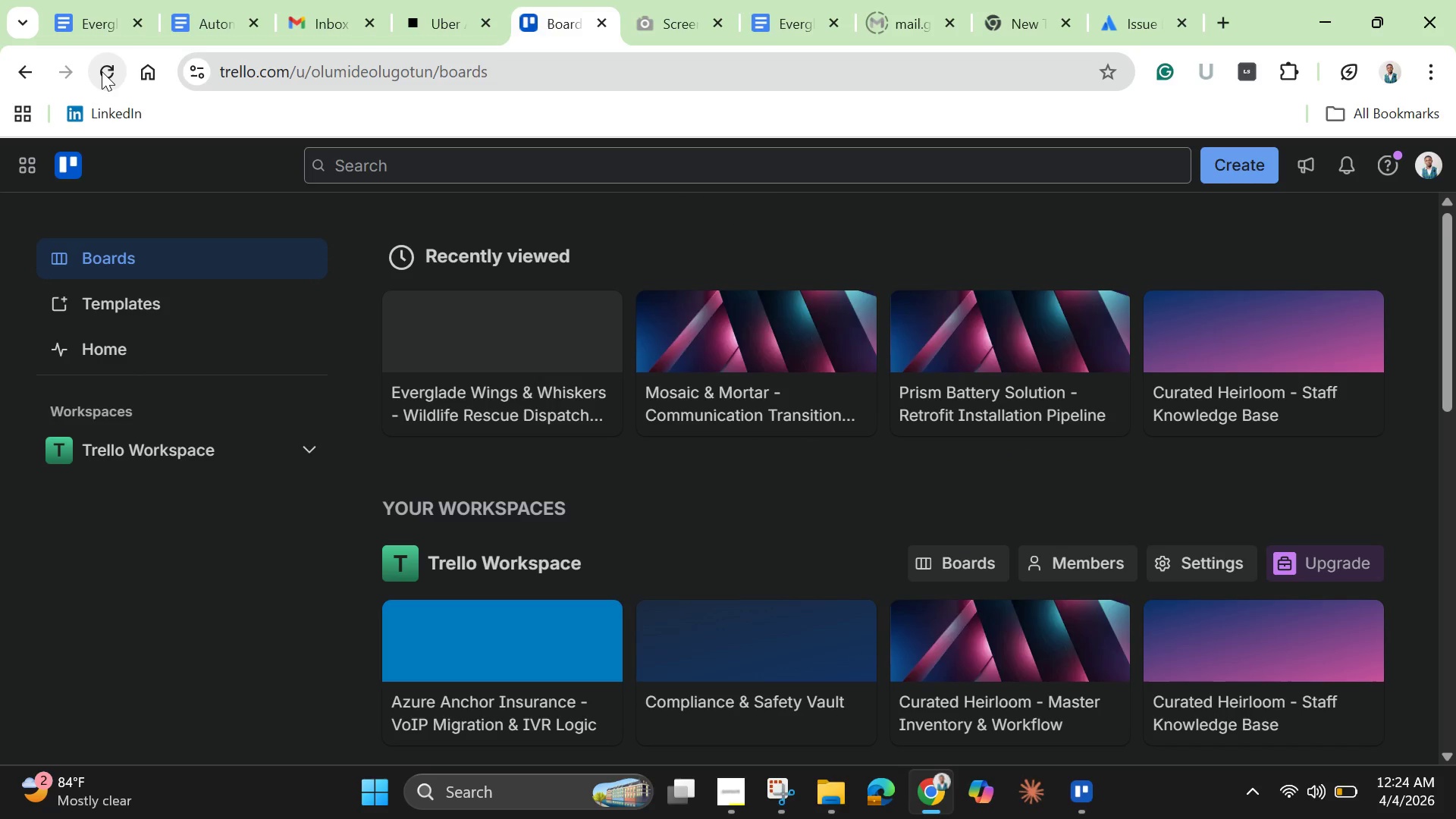 
left_click([497, 353])
 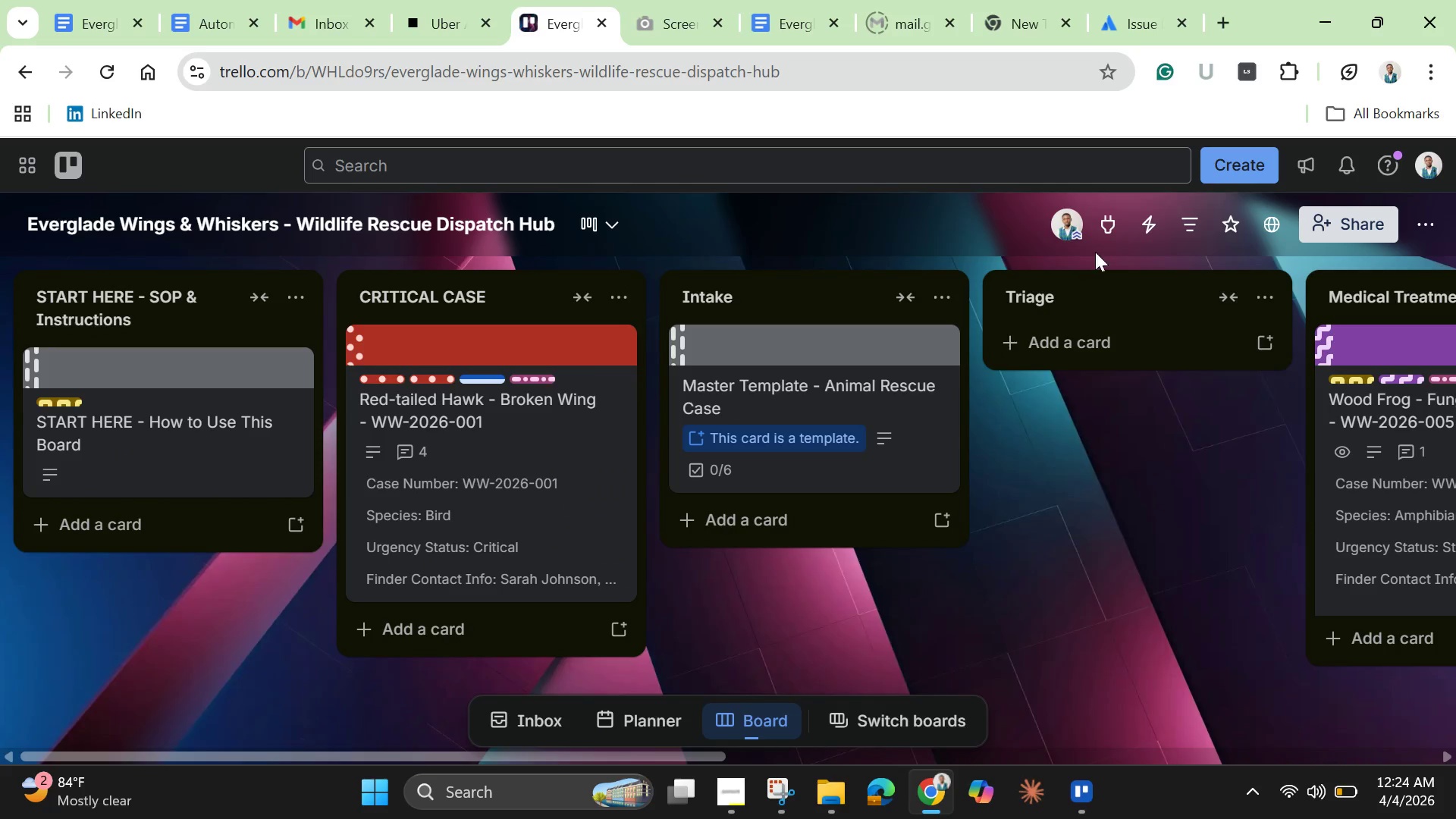 
wait(9.26)
 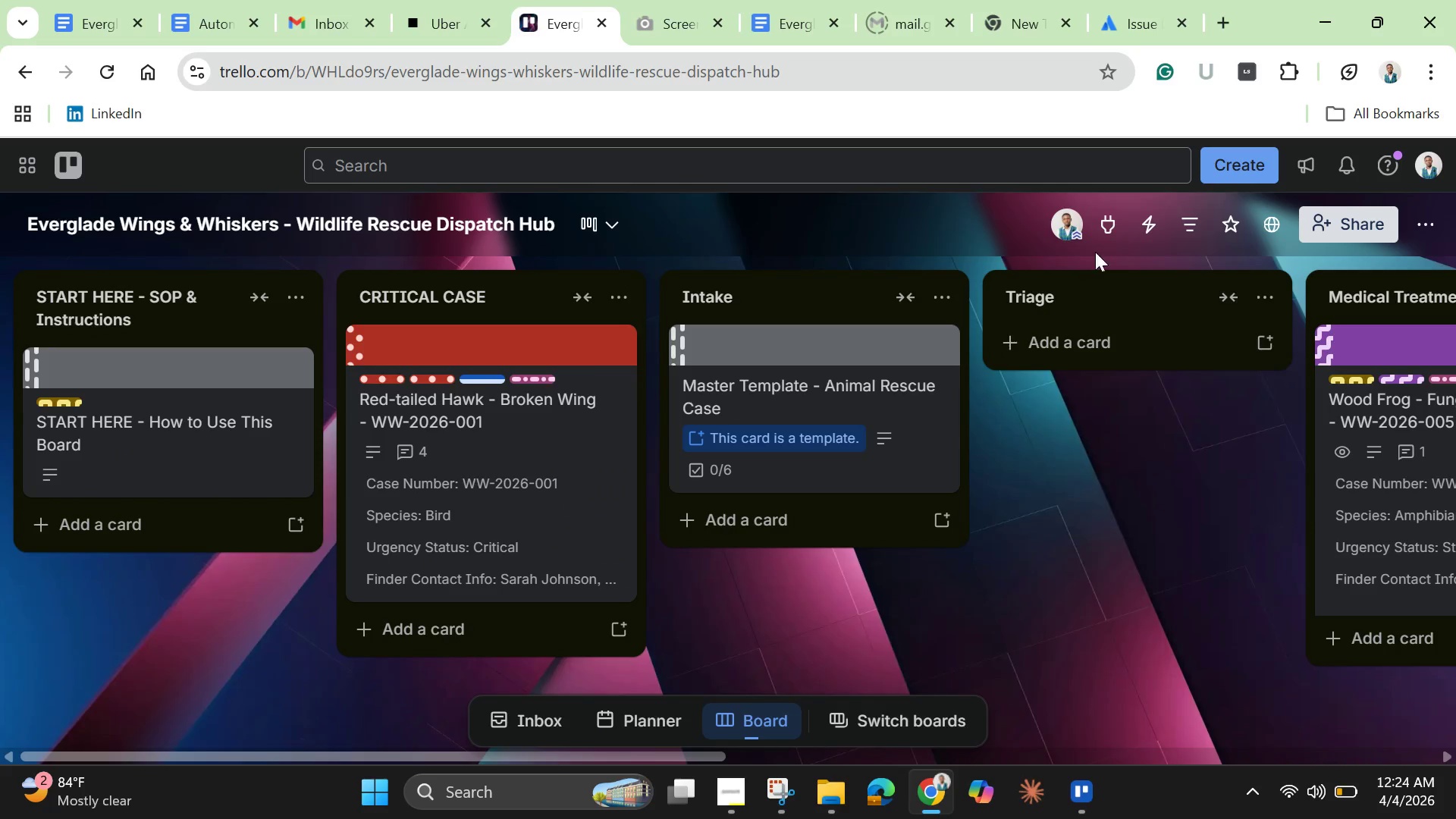 
left_click([1287, 77])
 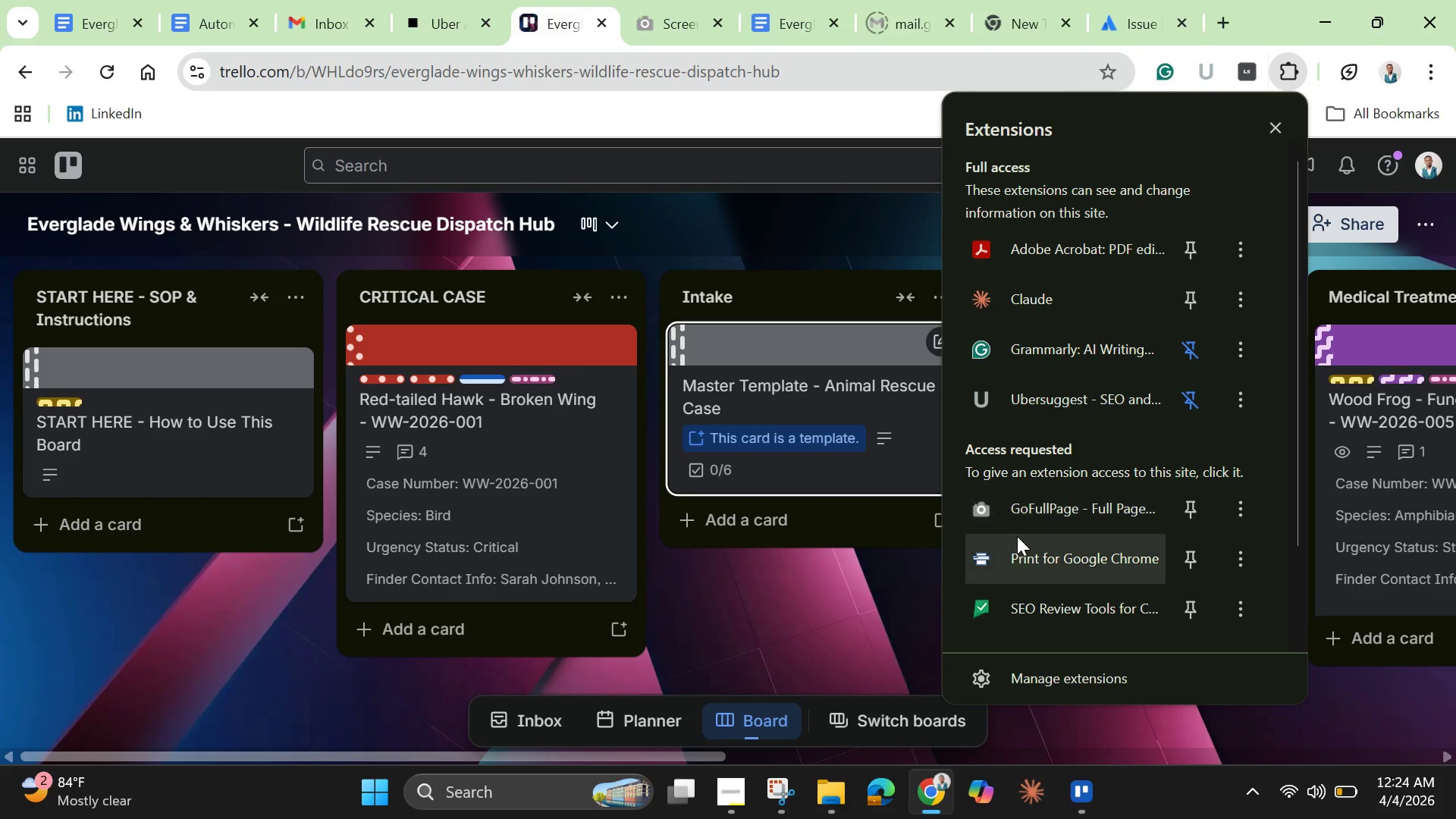 
left_click([1023, 518])